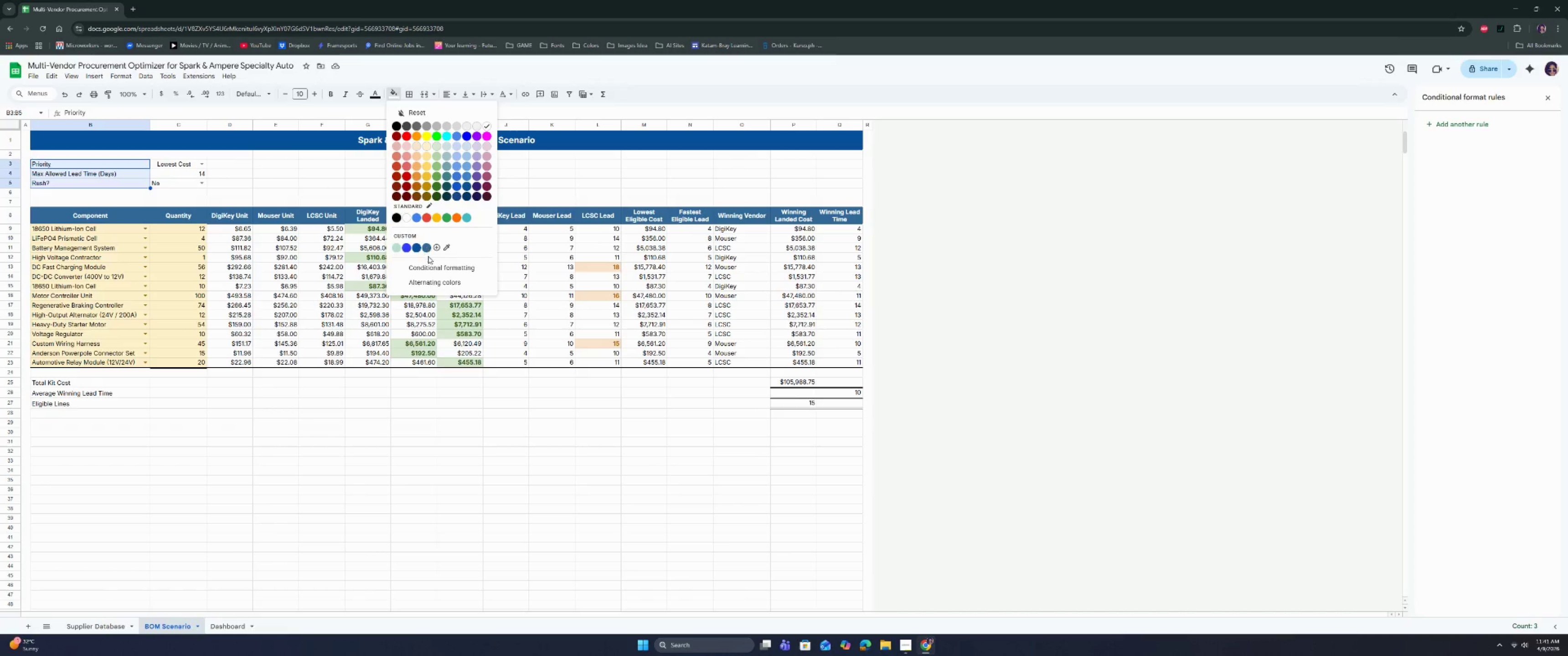 
left_click([426, 250])
 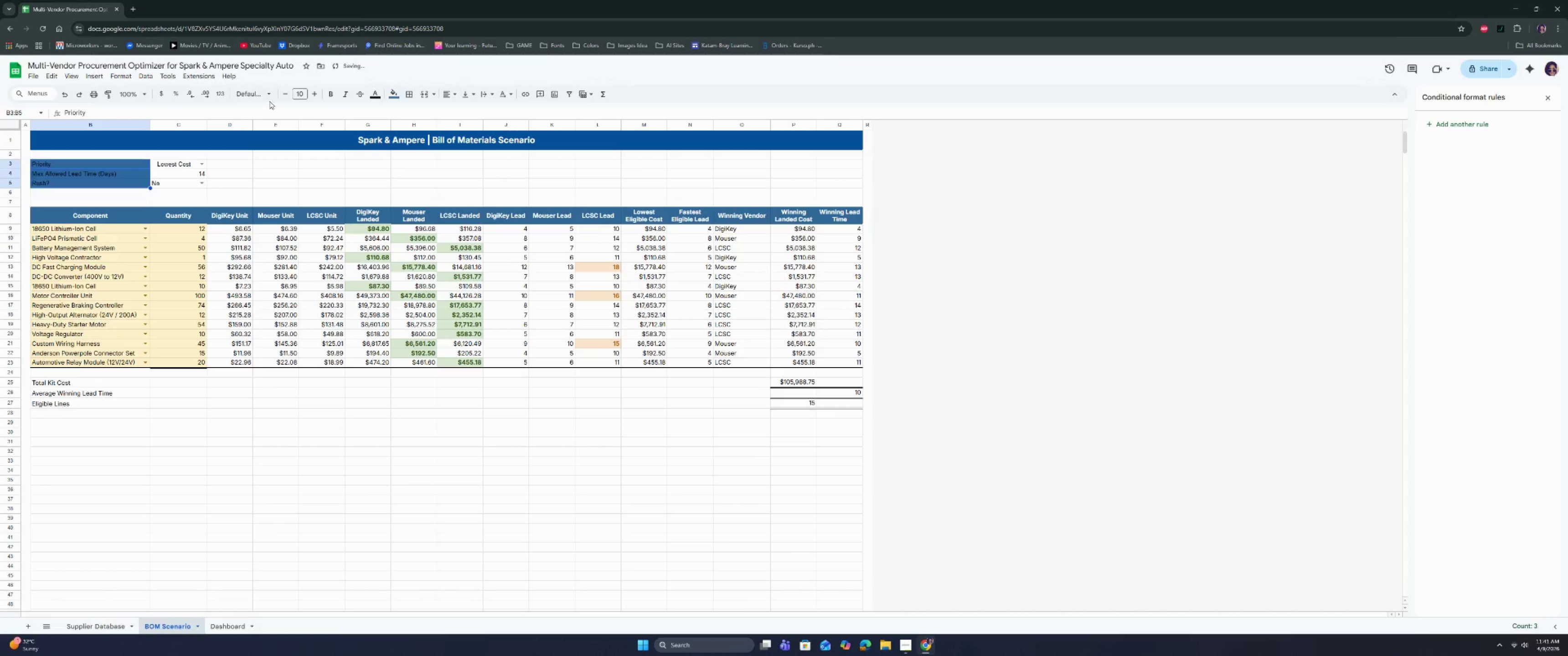 
left_click([264, 92])
 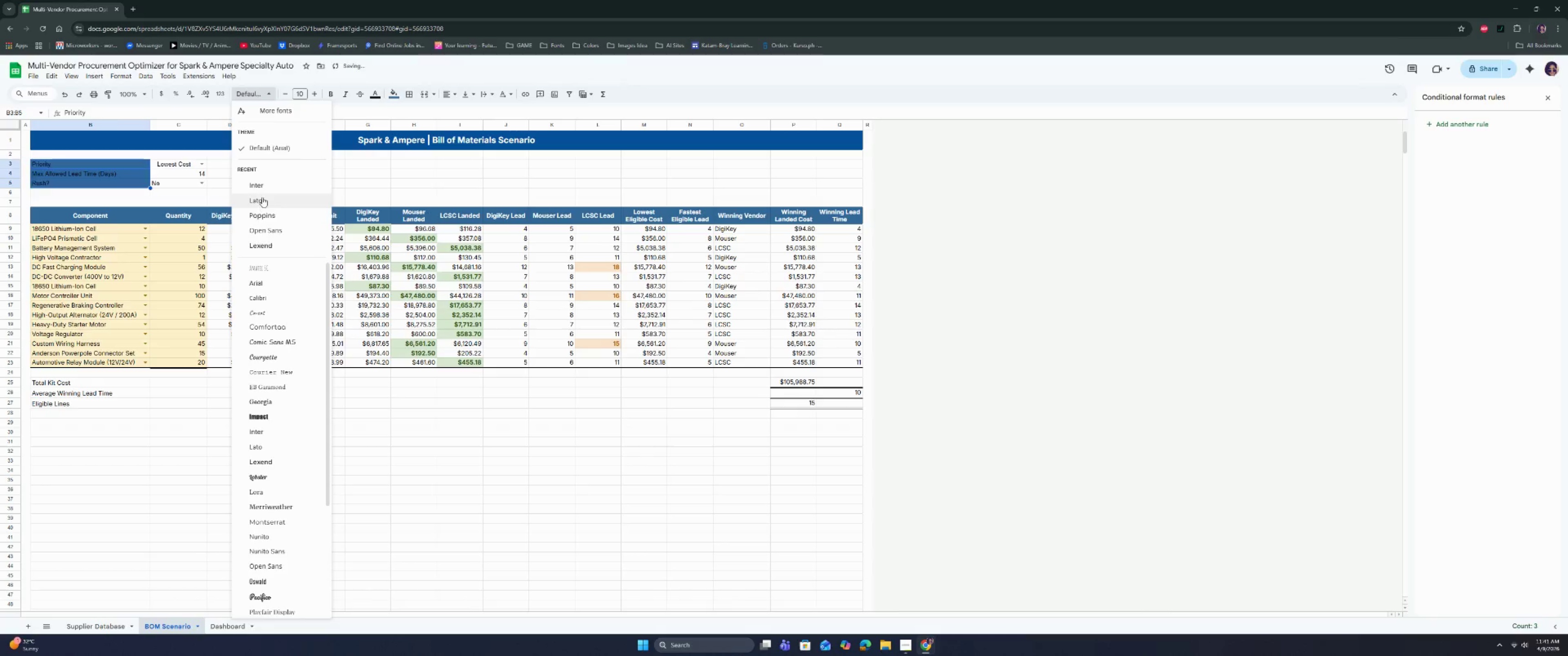 
left_click([262, 186])
 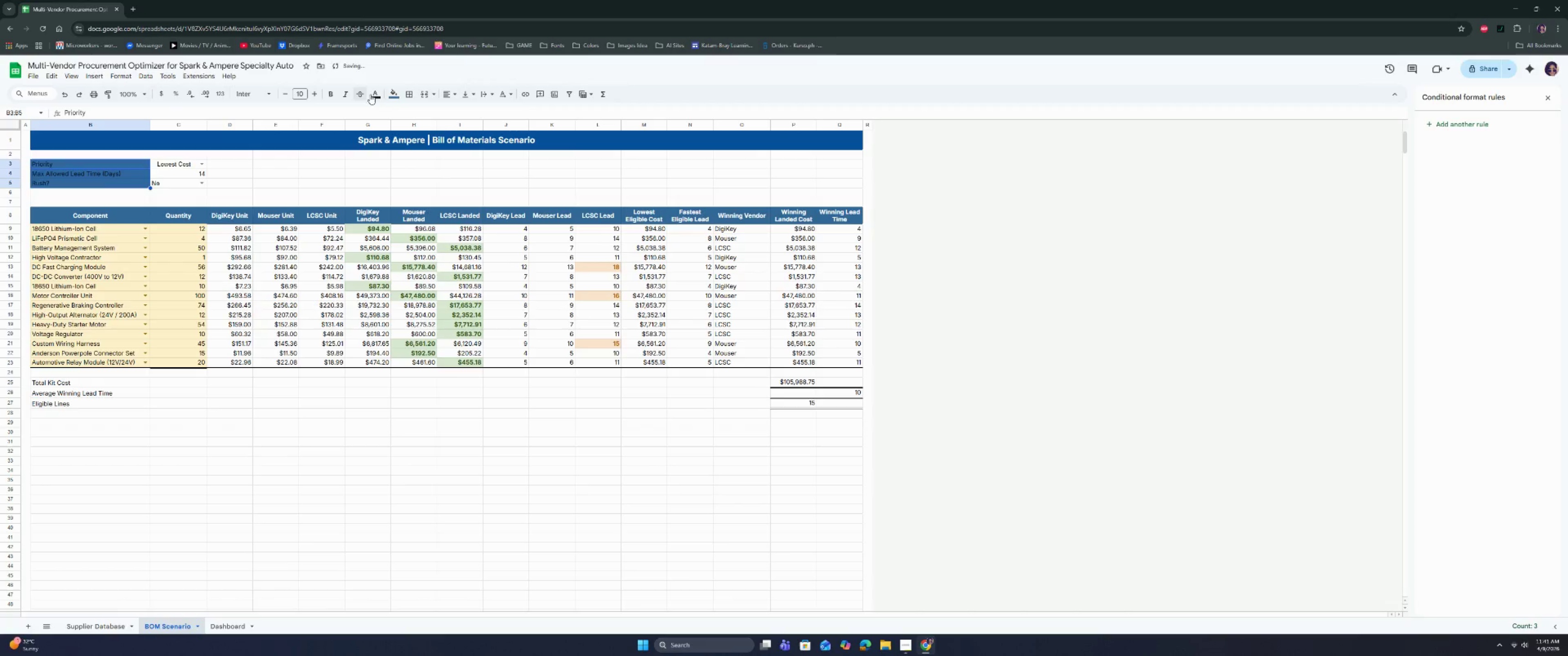 
left_click([379, 90])
 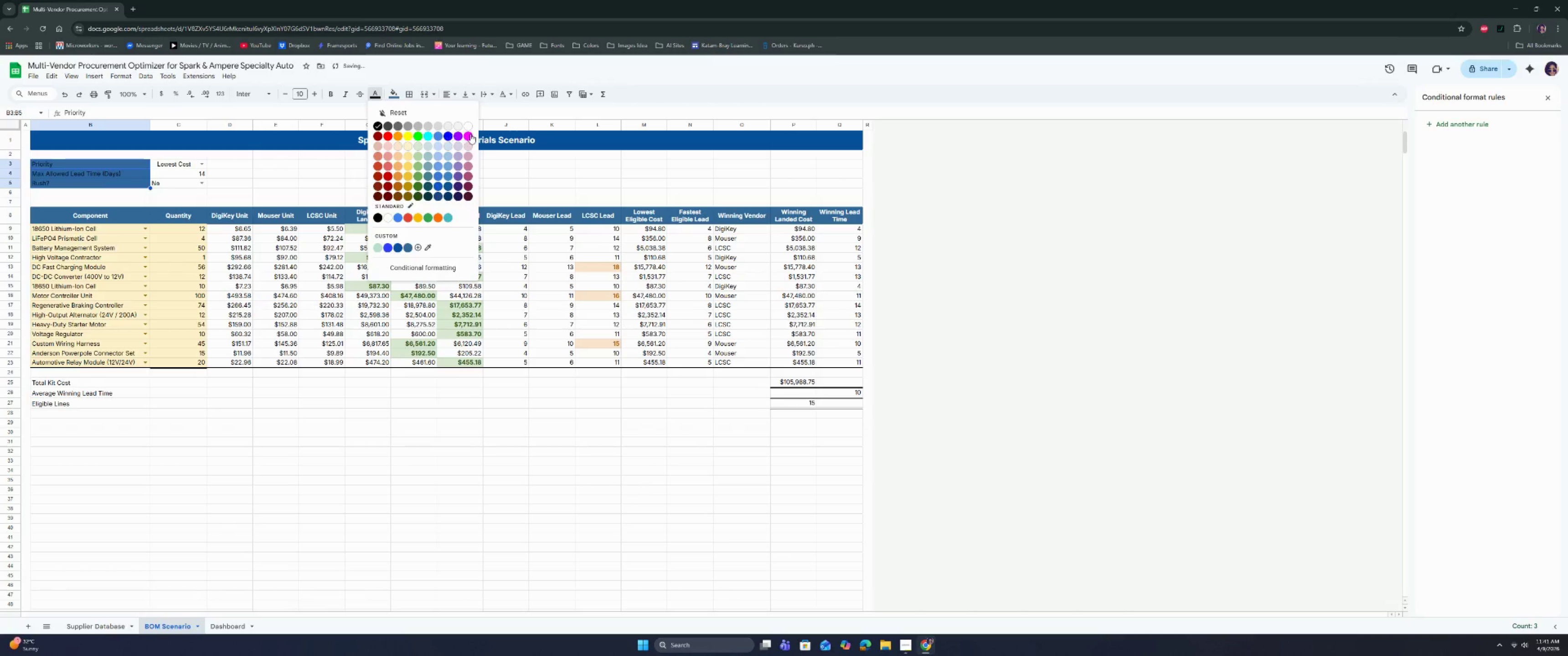 
left_click([469, 127])
 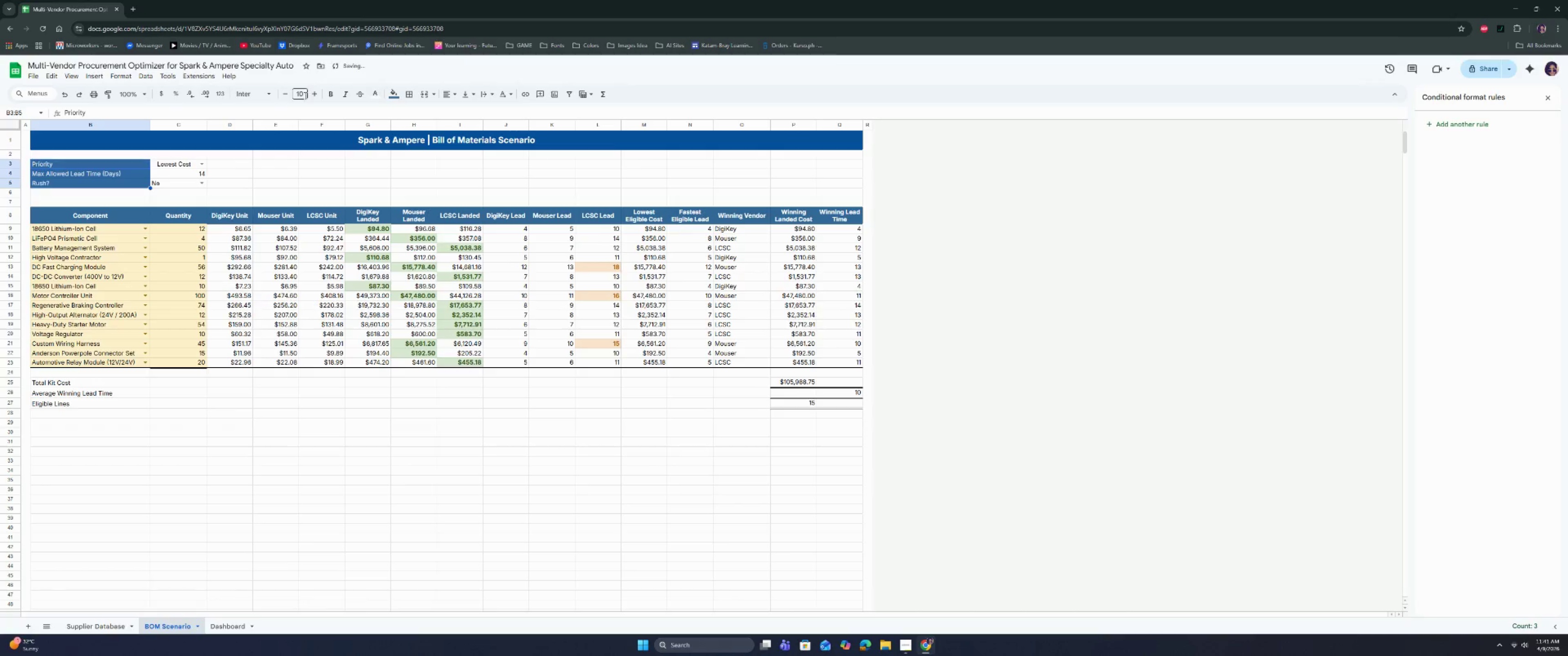 
left_click([318, 96])
 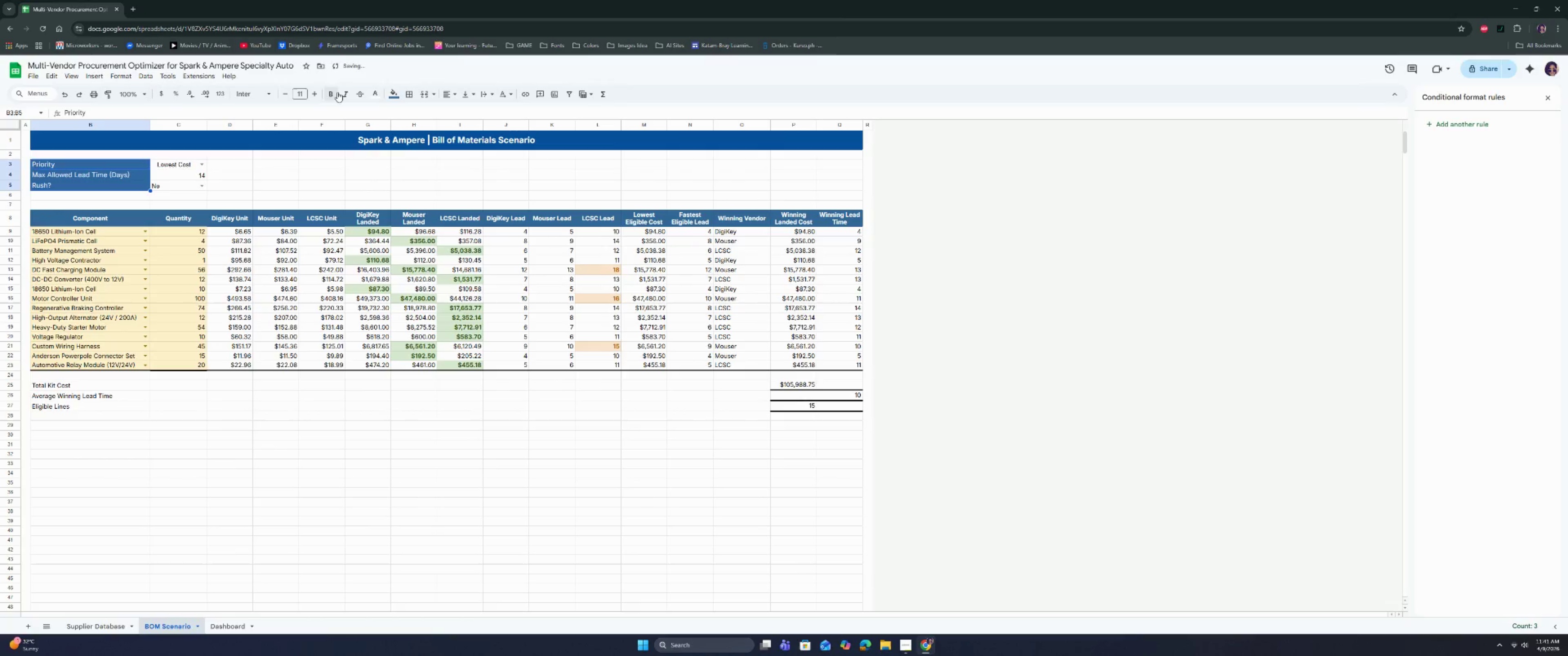 
left_click([330, 91])
 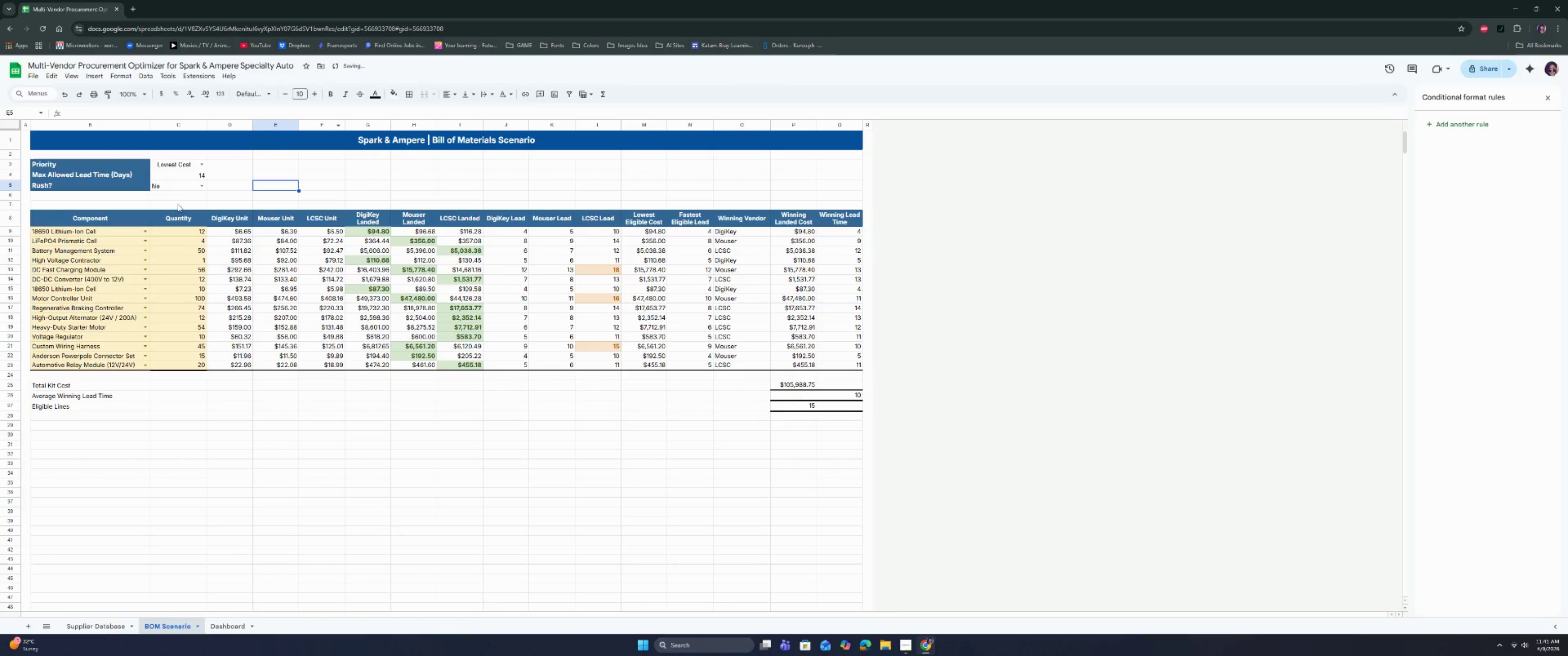 
left_click_drag(start_coordinate=[187, 168], to_coordinate=[186, 185])
 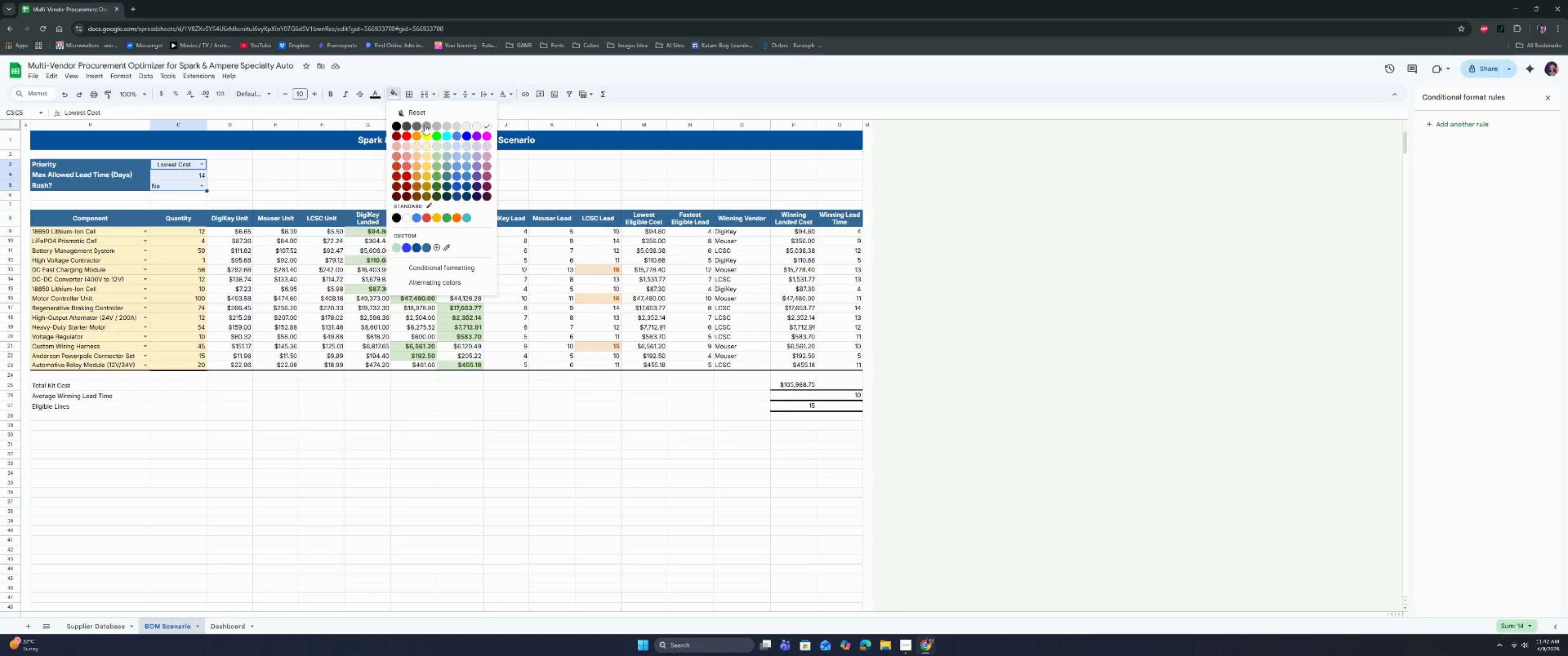 
left_click([425, 146])
 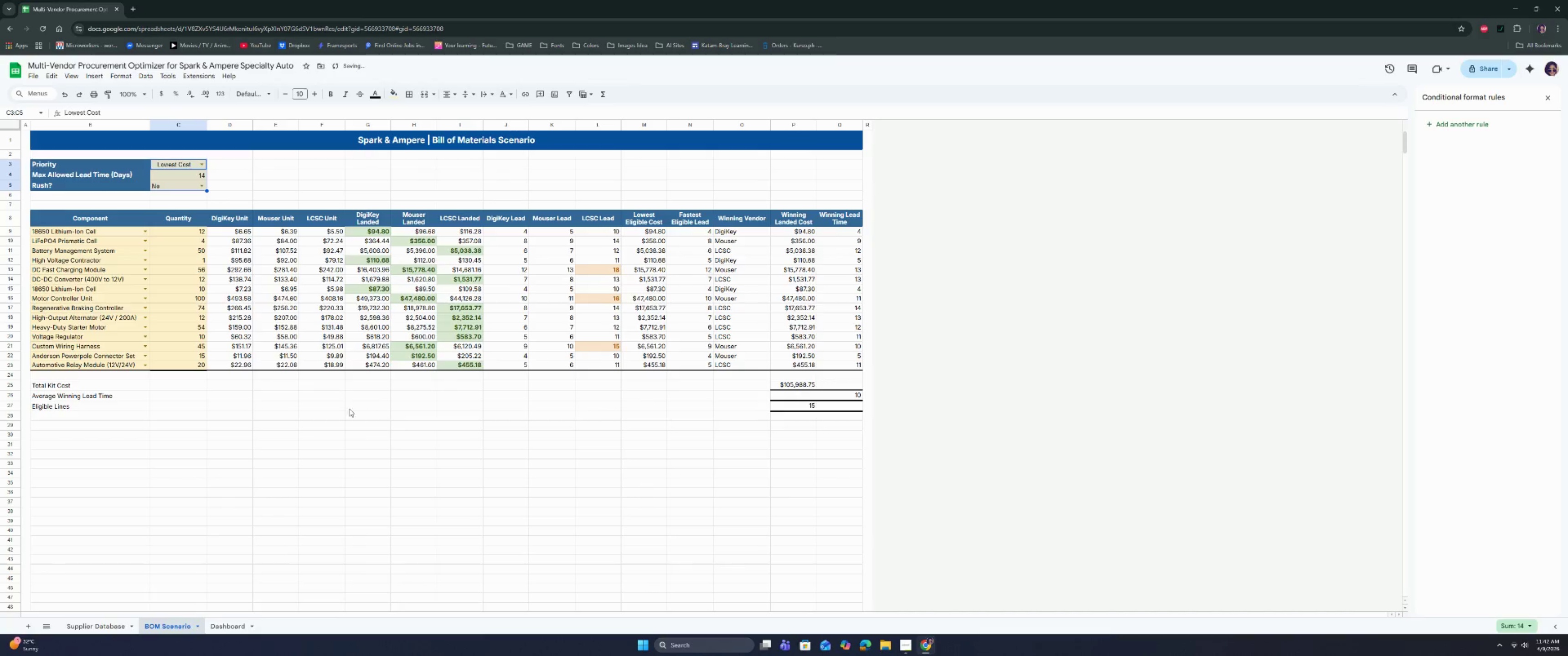 
left_click([323, 443])
 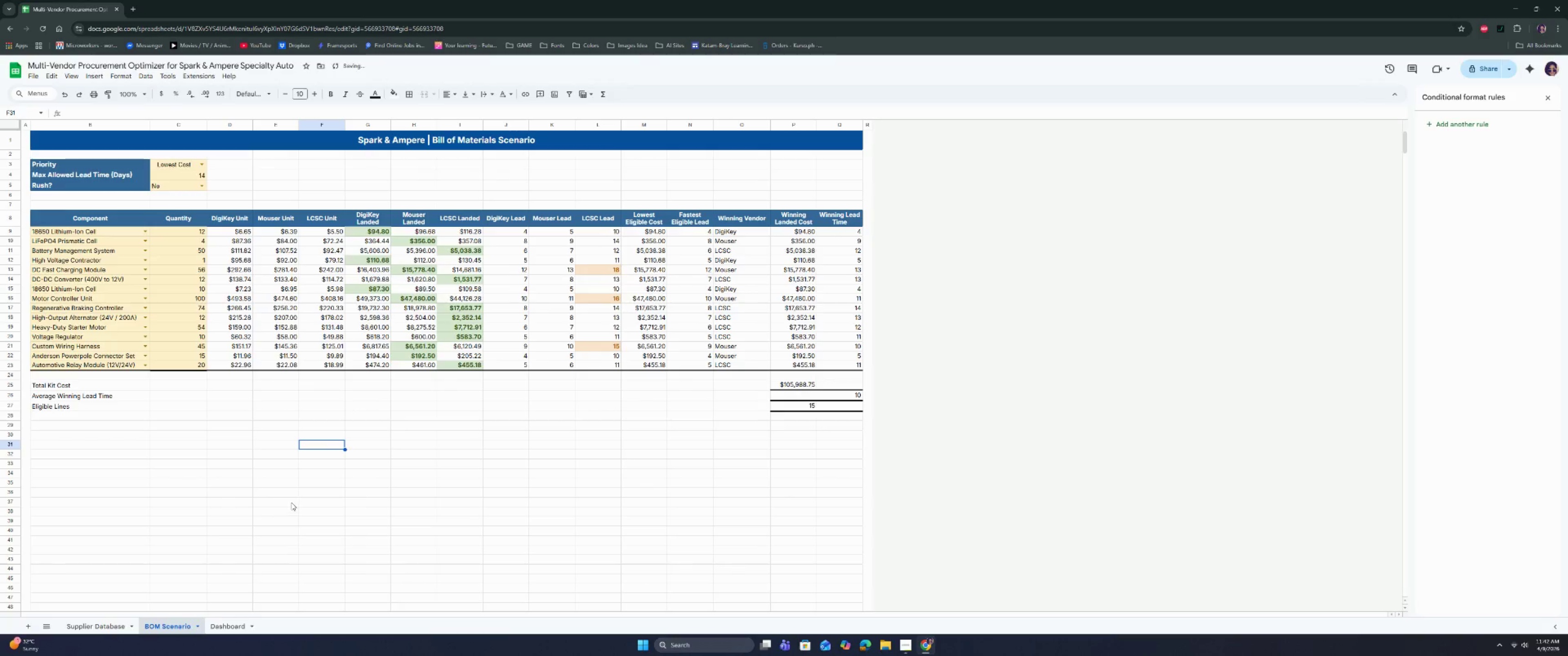 
left_click([402, 335])
 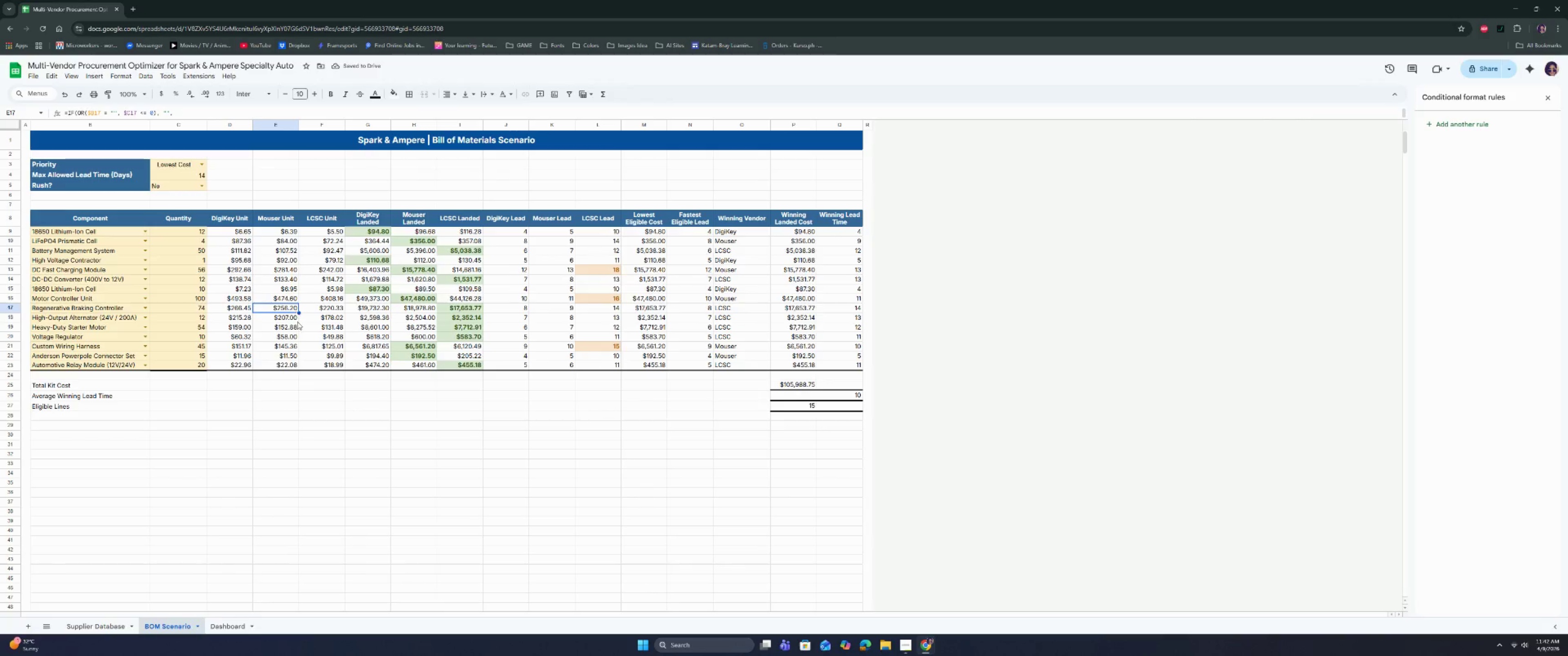 
triple_click([308, 463])
 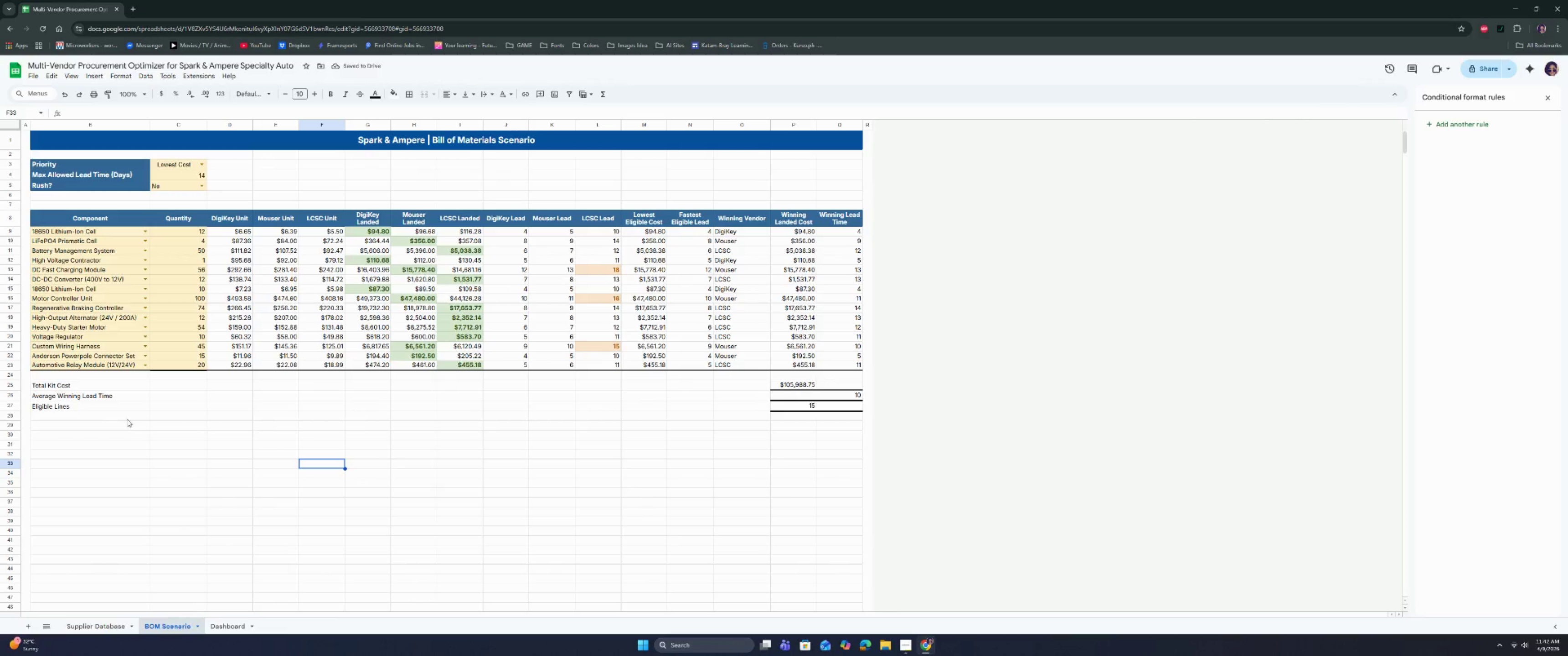 
left_click_drag(start_coordinate=[108, 392], to_coordinate=[106, 402])
 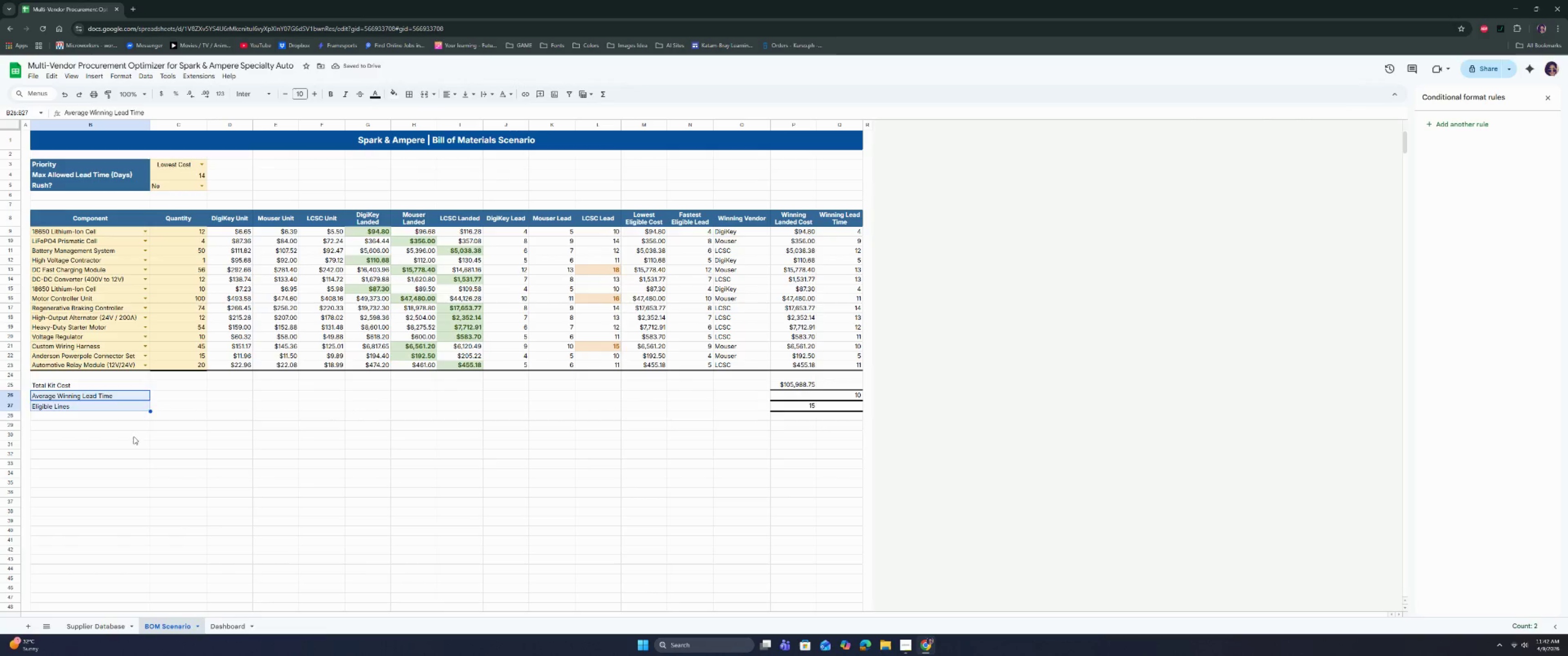 
left_click([137, 440])
 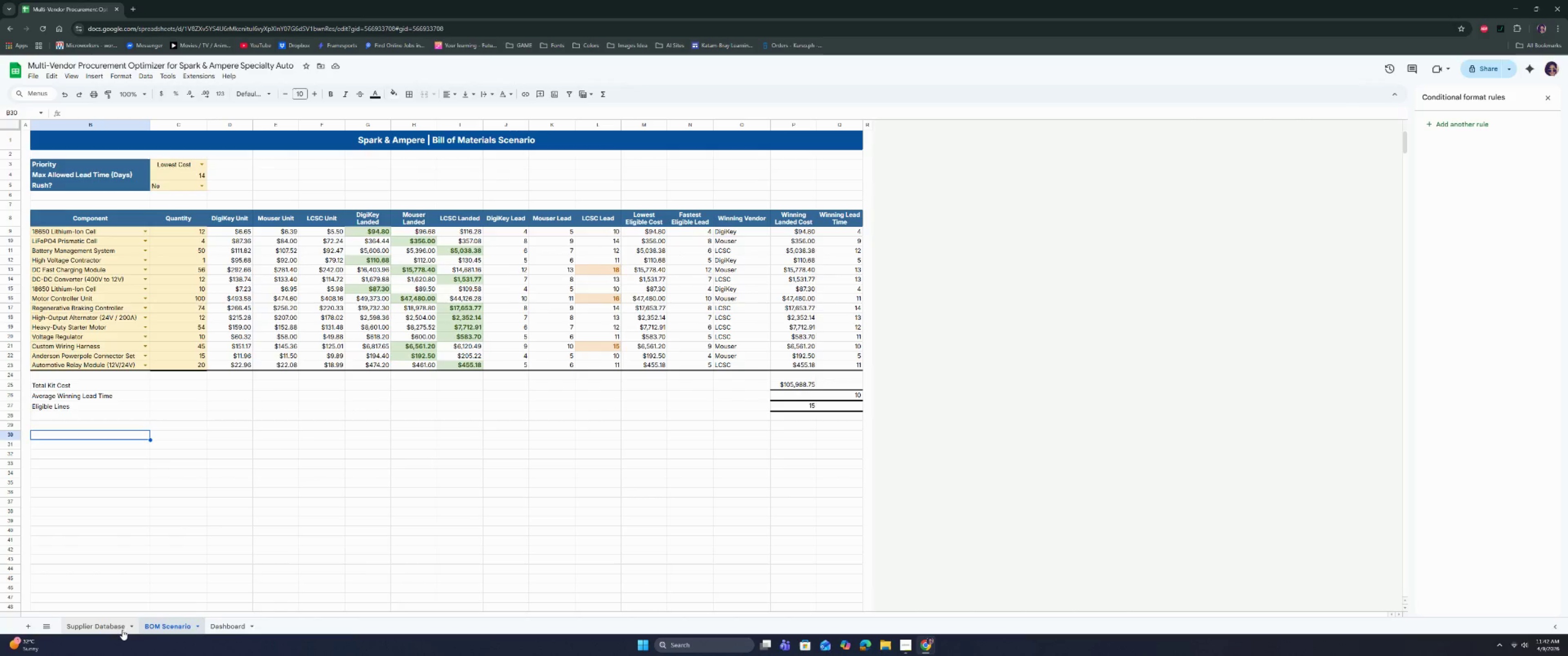 
left_click_drag(start_coordinate=[111, 624], to_coordinate=[568, 118])
 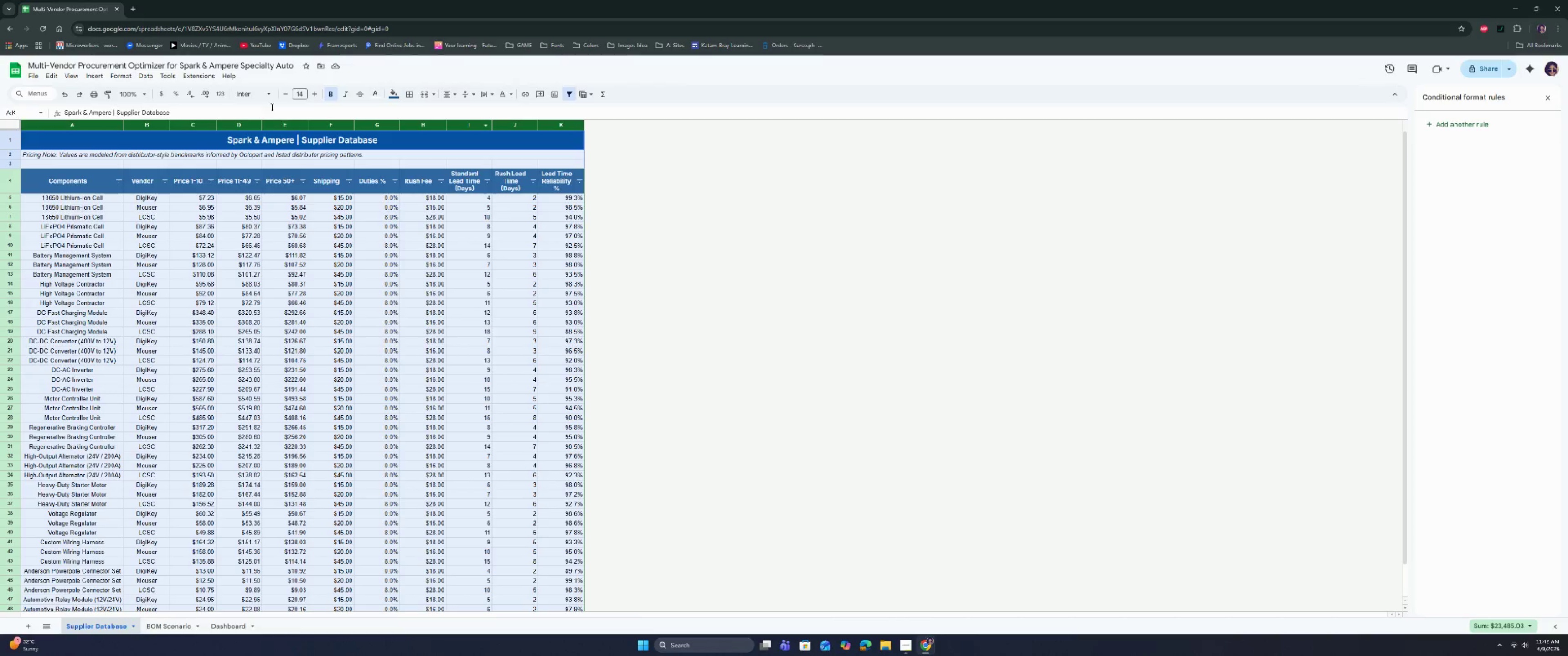 
left_click([264, 99])
 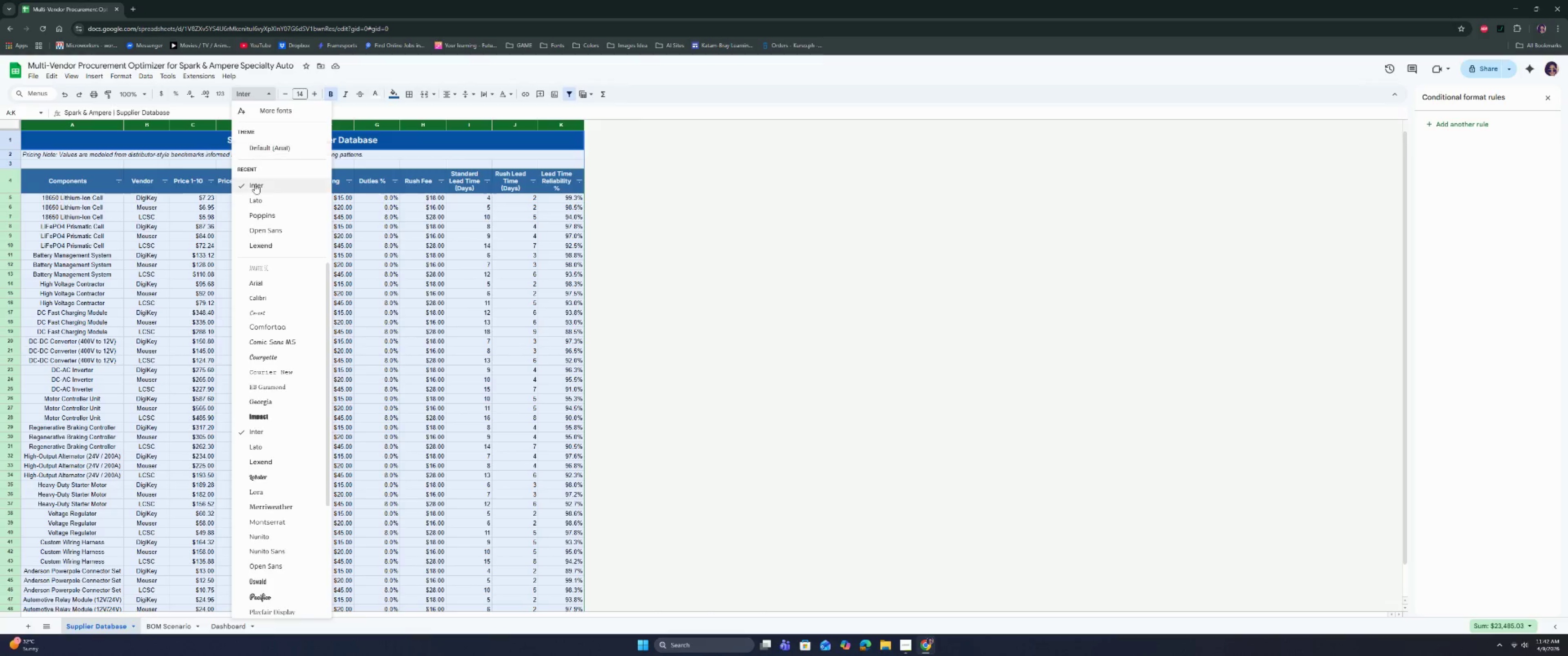 
left_click([254, 189])
 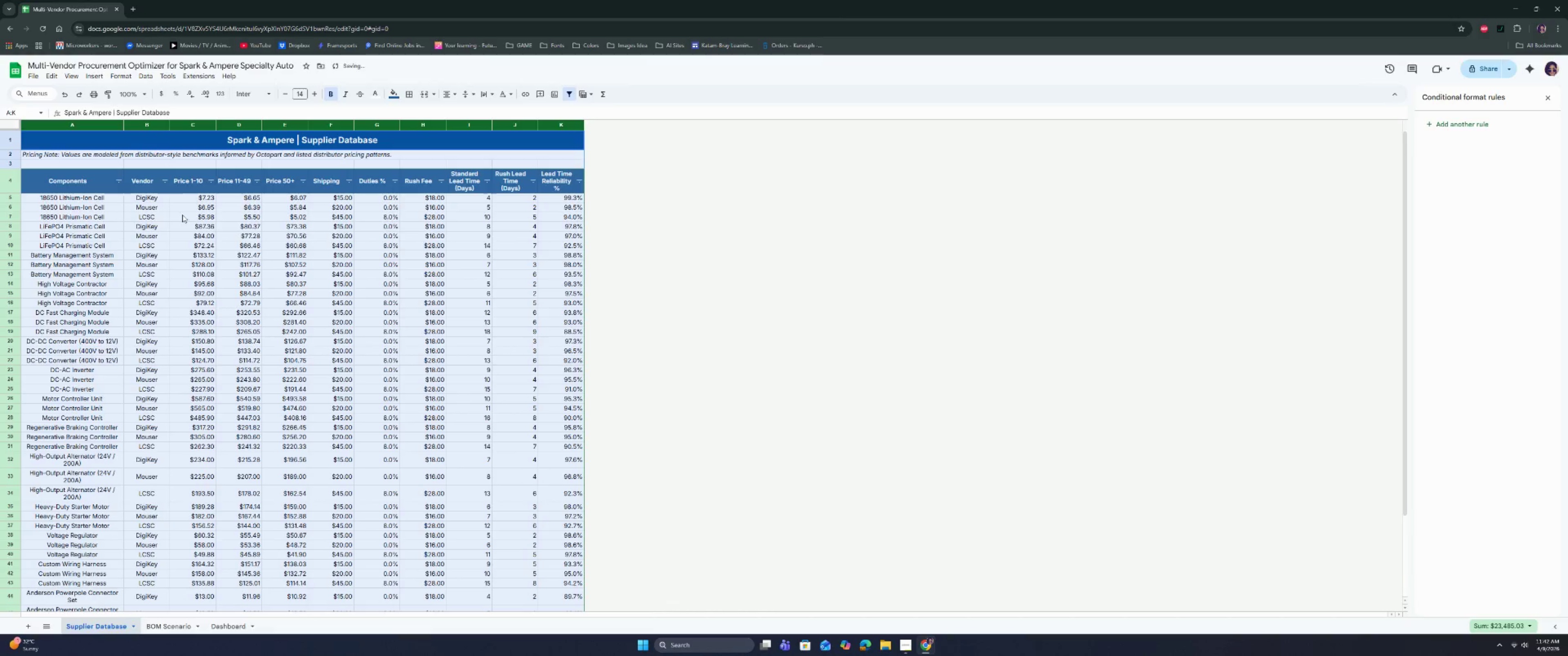 
left_click_drag(start_coordinate=[82, 200], to_coordinate=[575, 647])
 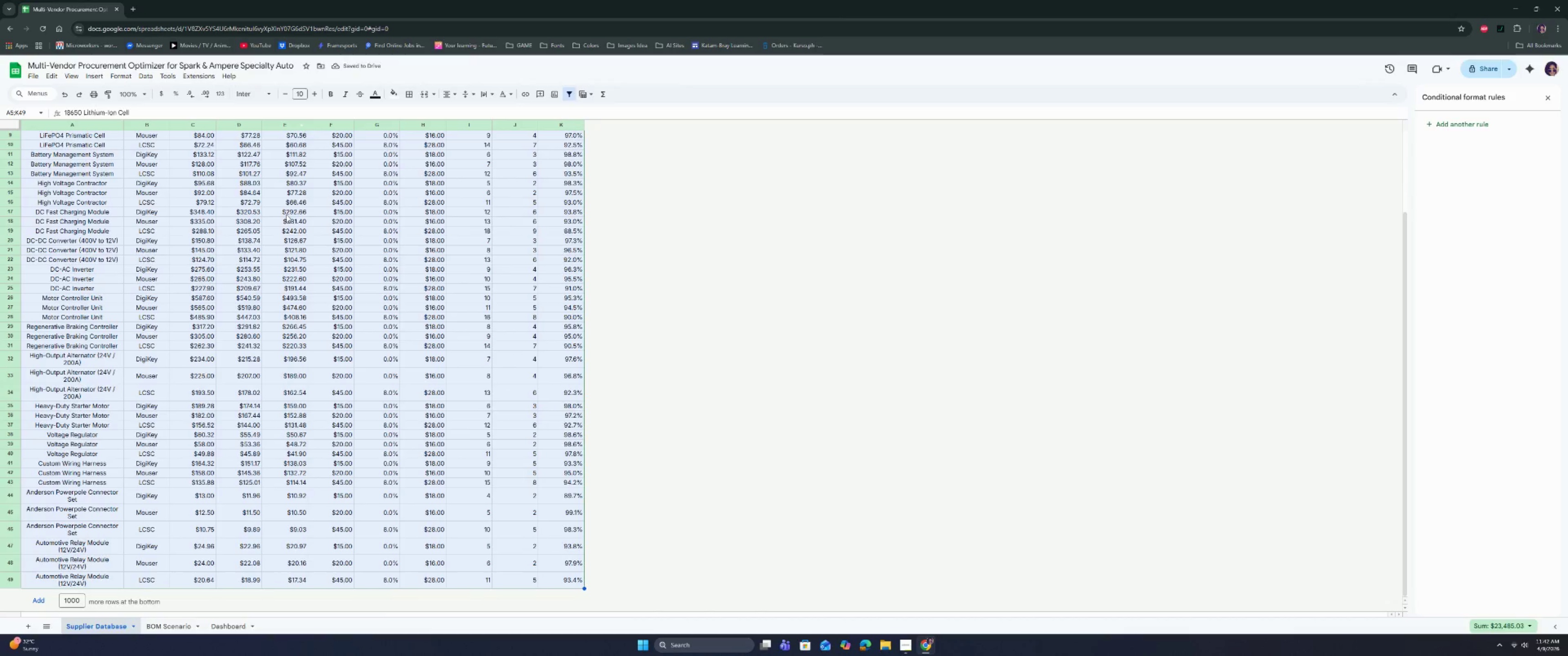 
left_click([286, 219])
 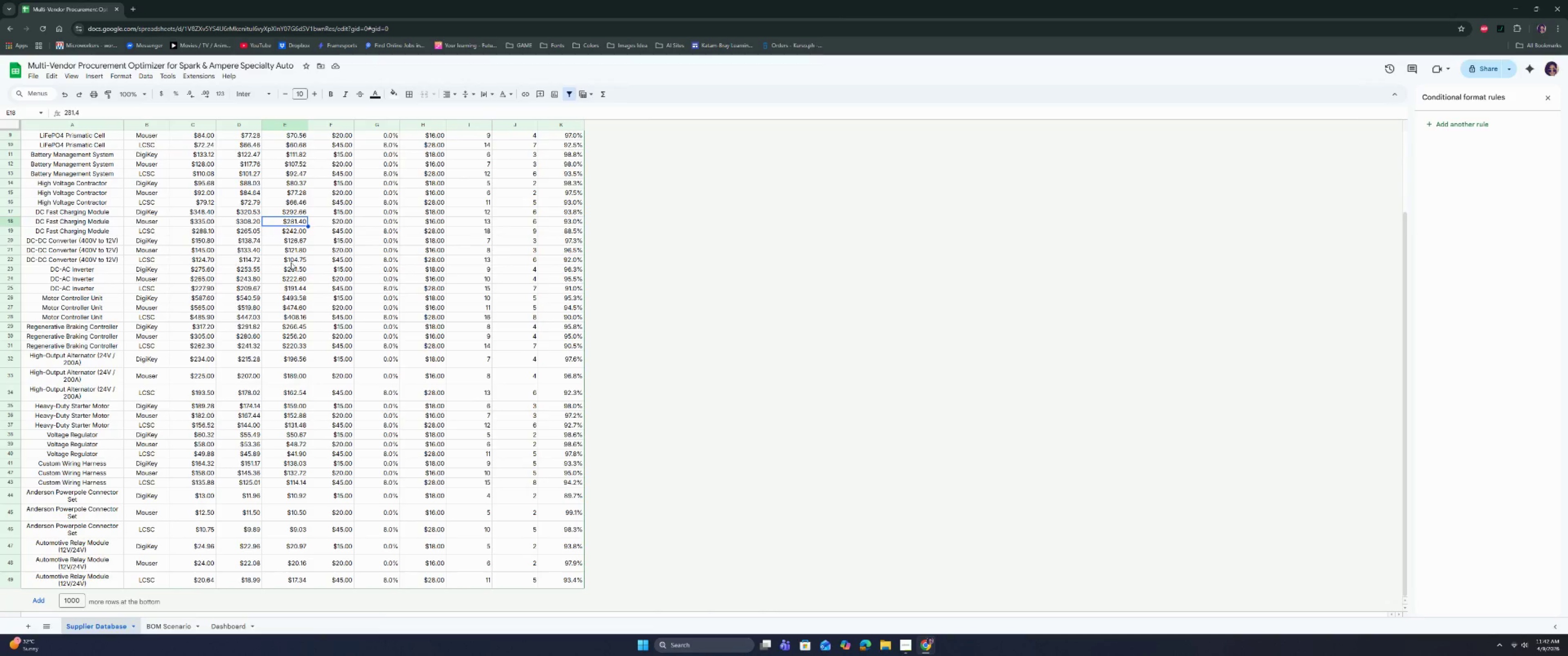 
scroll: coordinate [293, 320], scroll_direction: up, amount: 6.0
 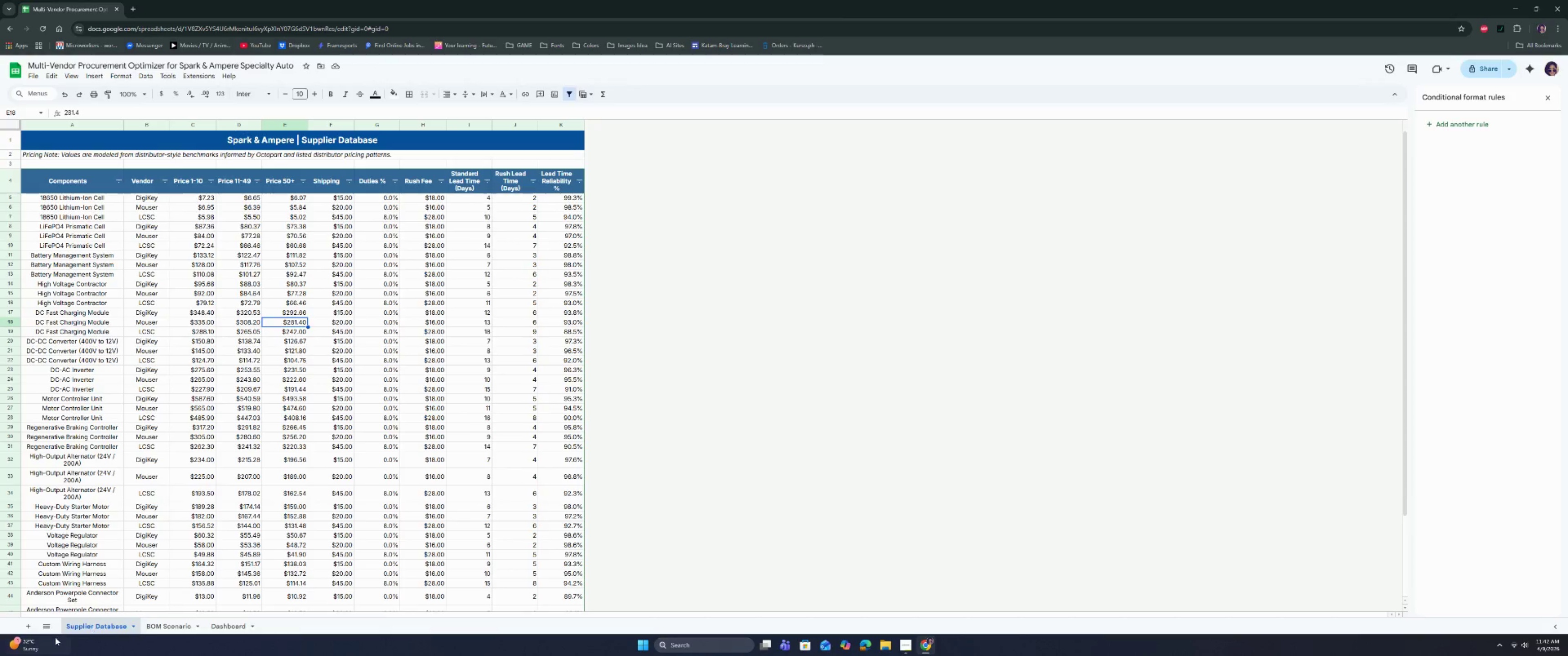 
left_click([22, 623])
 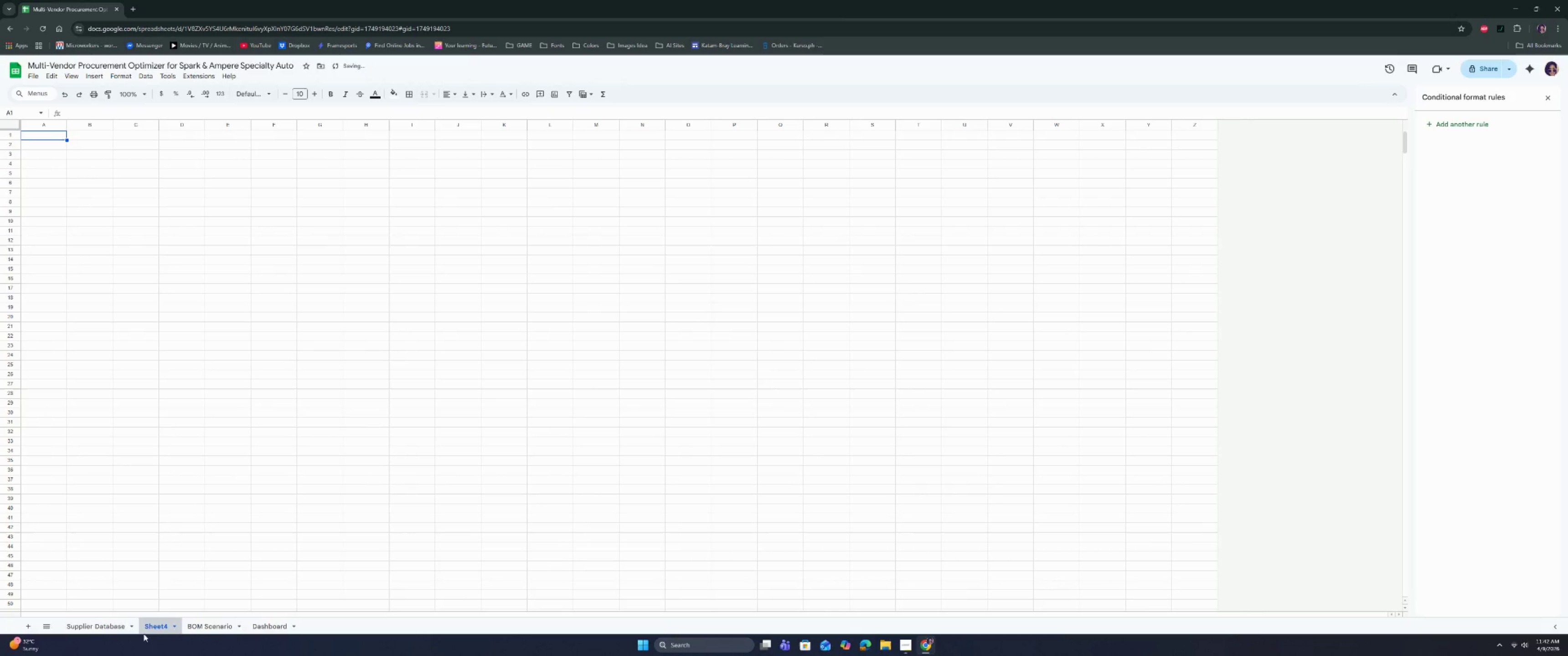 
double_click([153, 630])
 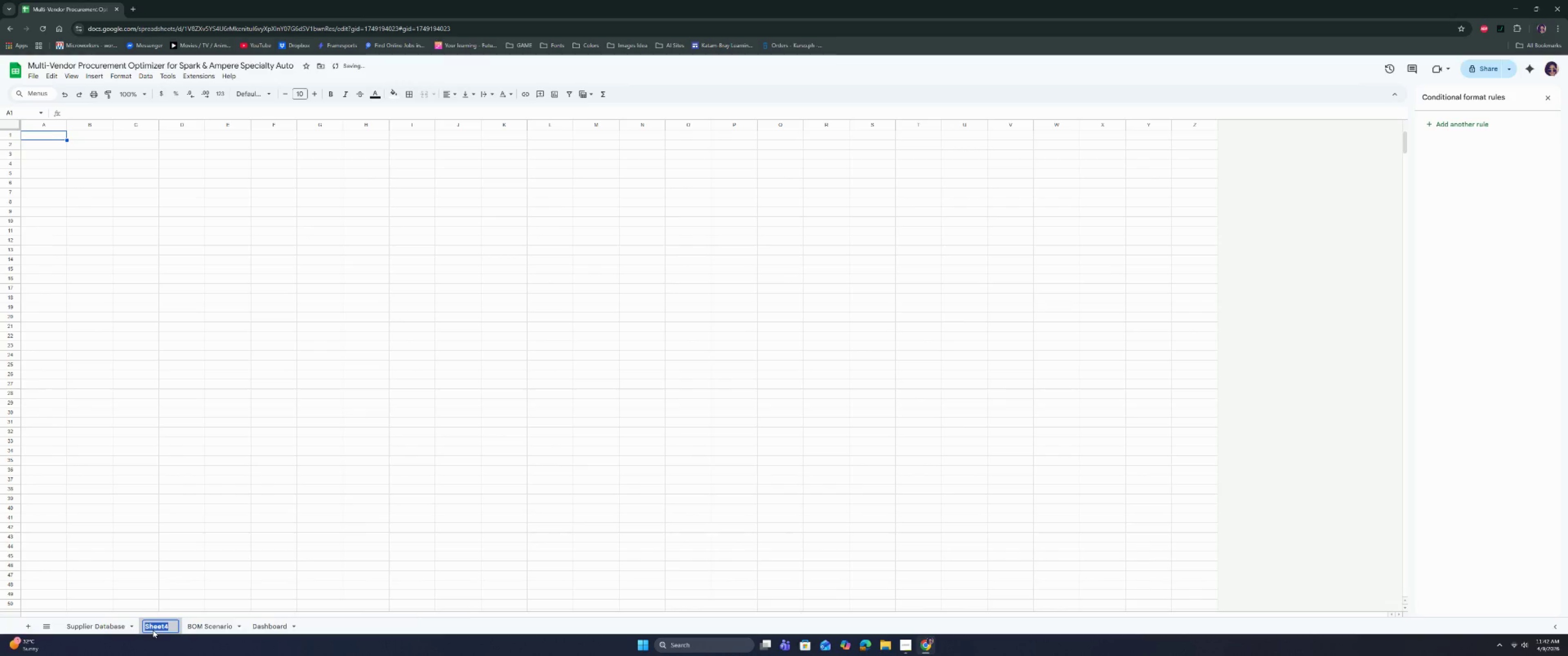 
type(uS)
key(Backspace)
key(Backspace)
type(User Guide)
 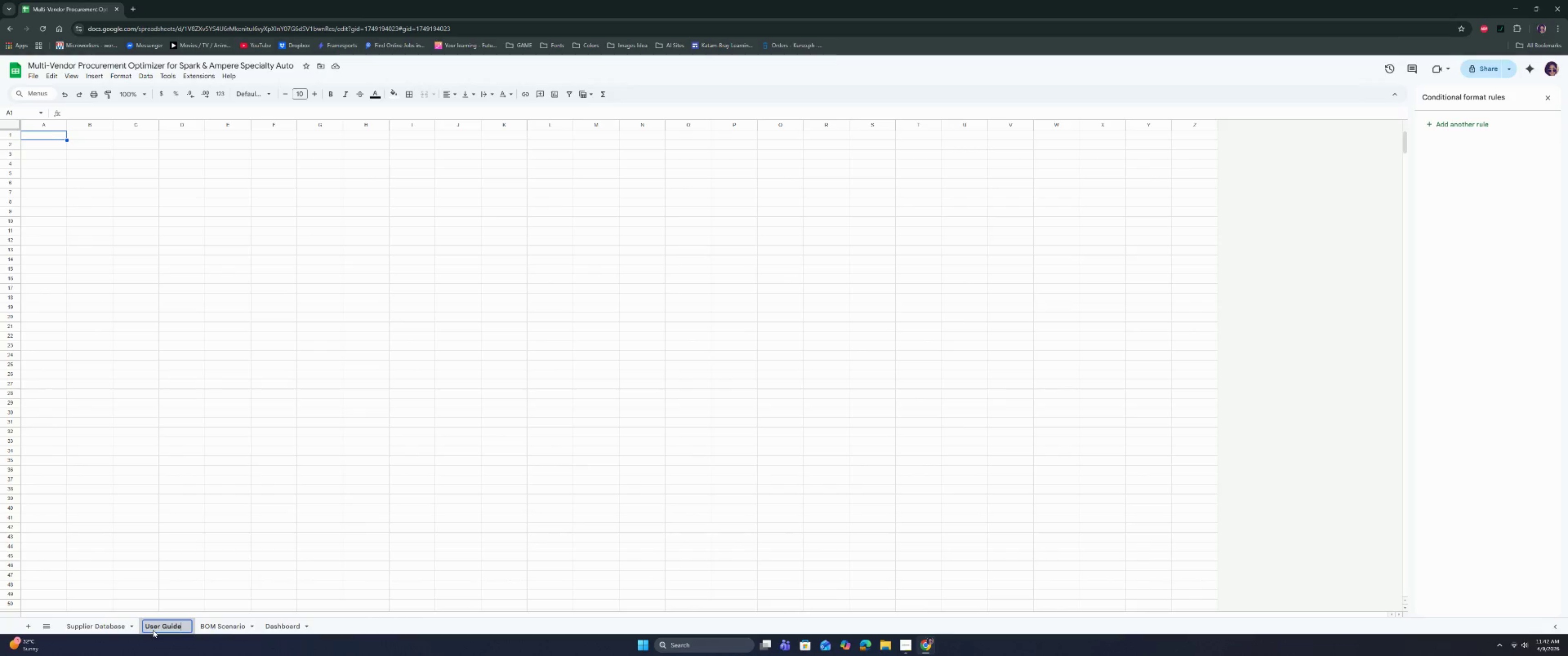 
key(Enter)
 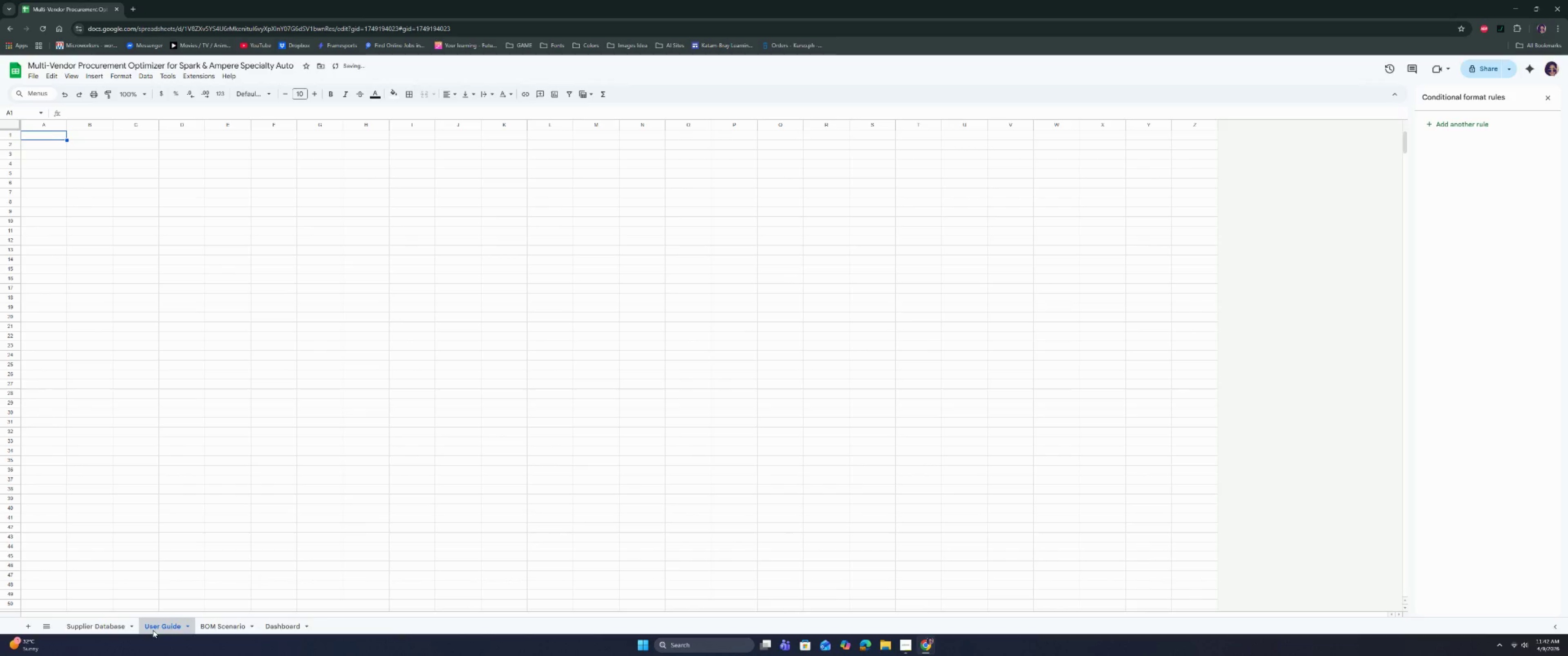 
left_click([153, 630])
 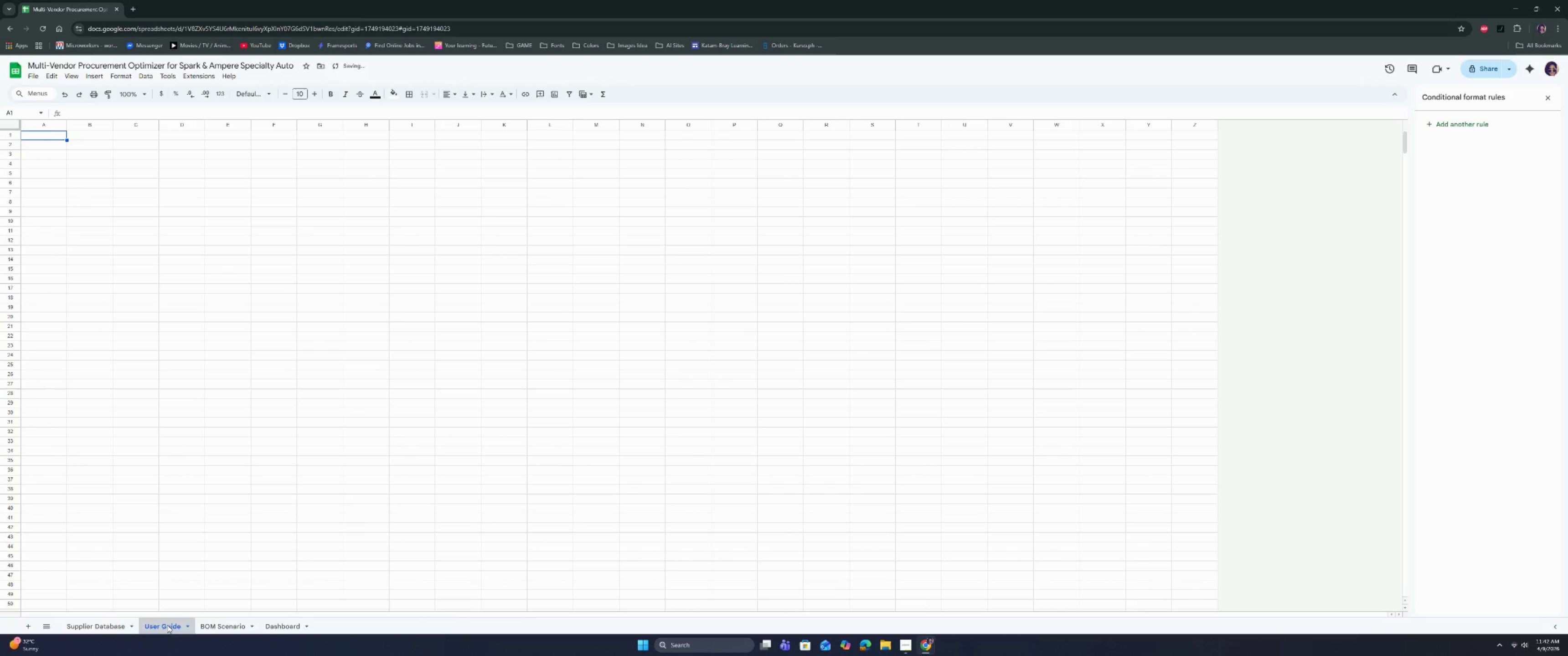 
left_click_drag(start_coordinate=[168, 625], to_coordinate=[96, 628])
 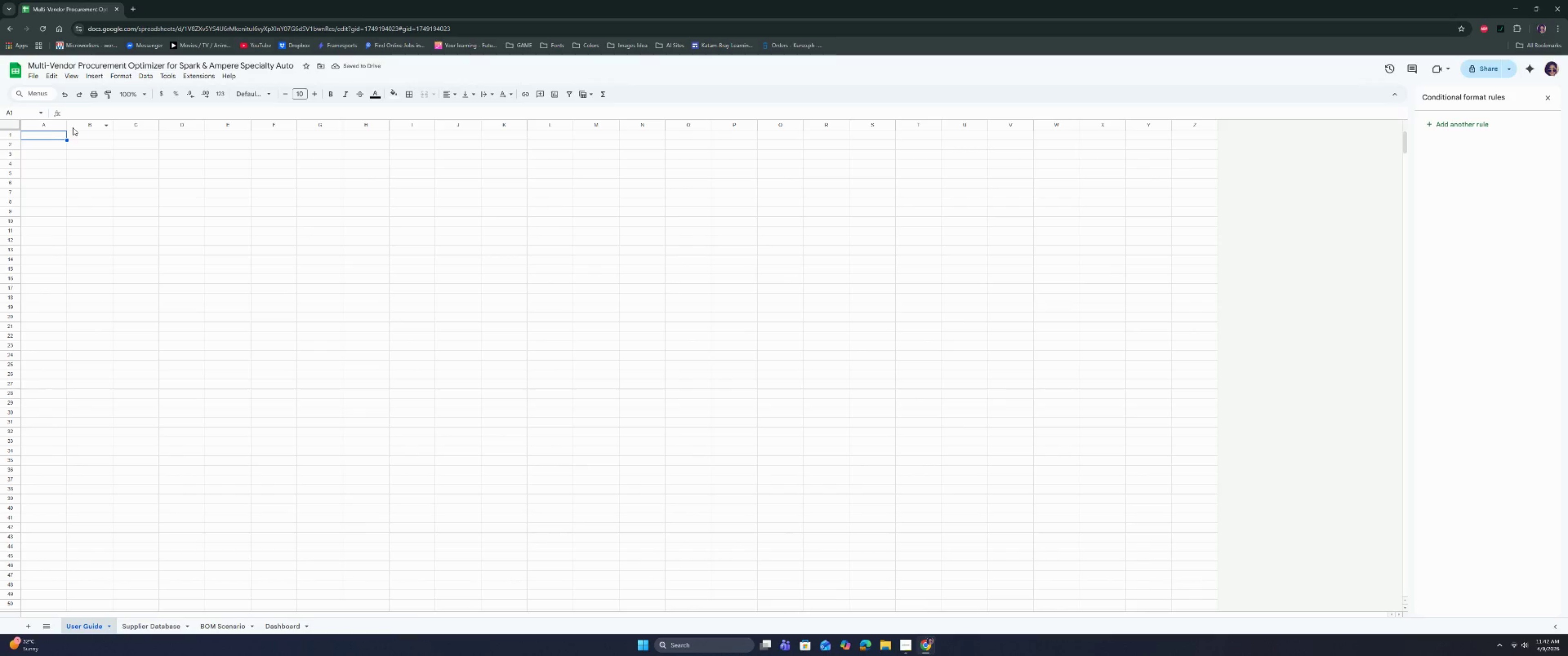 
left_click_drag(start_coordinate=[112, 123], to_coordinate=[482, 128])
 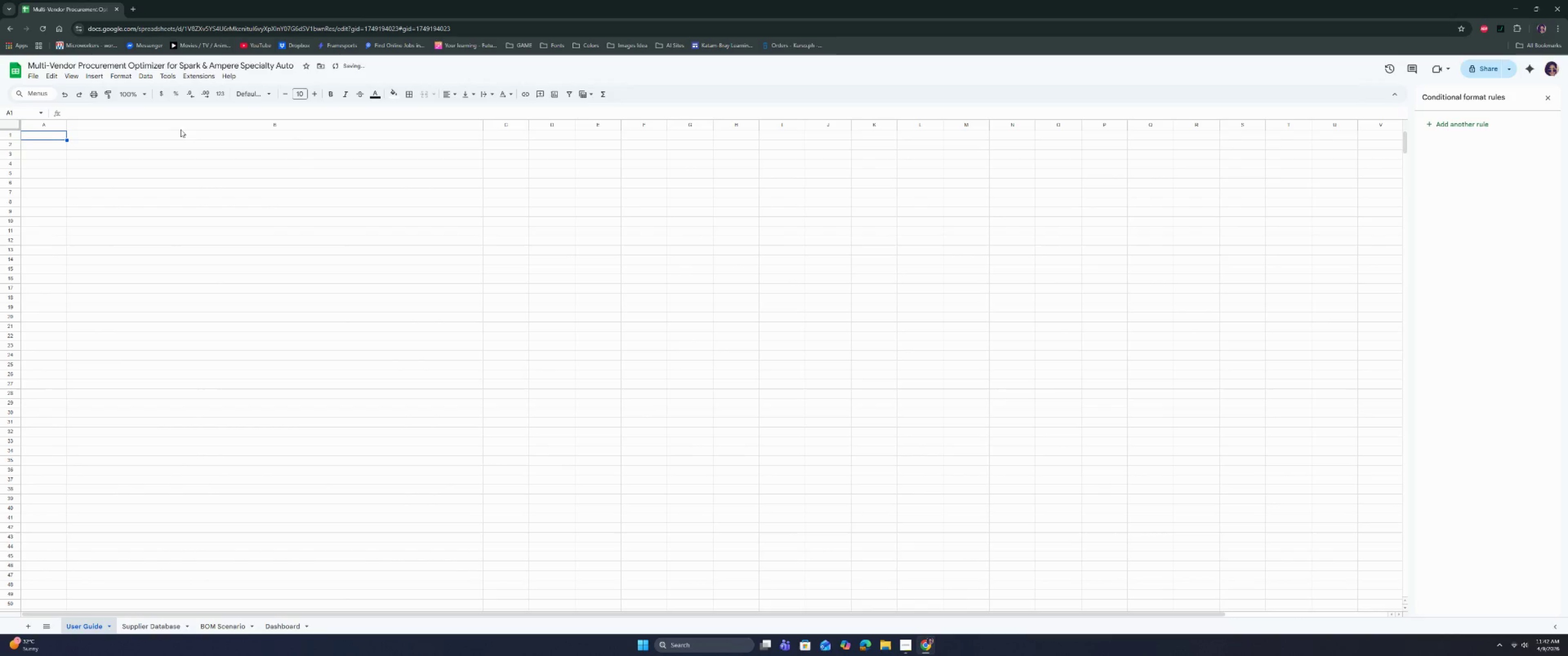 
left_click([184, 123])
 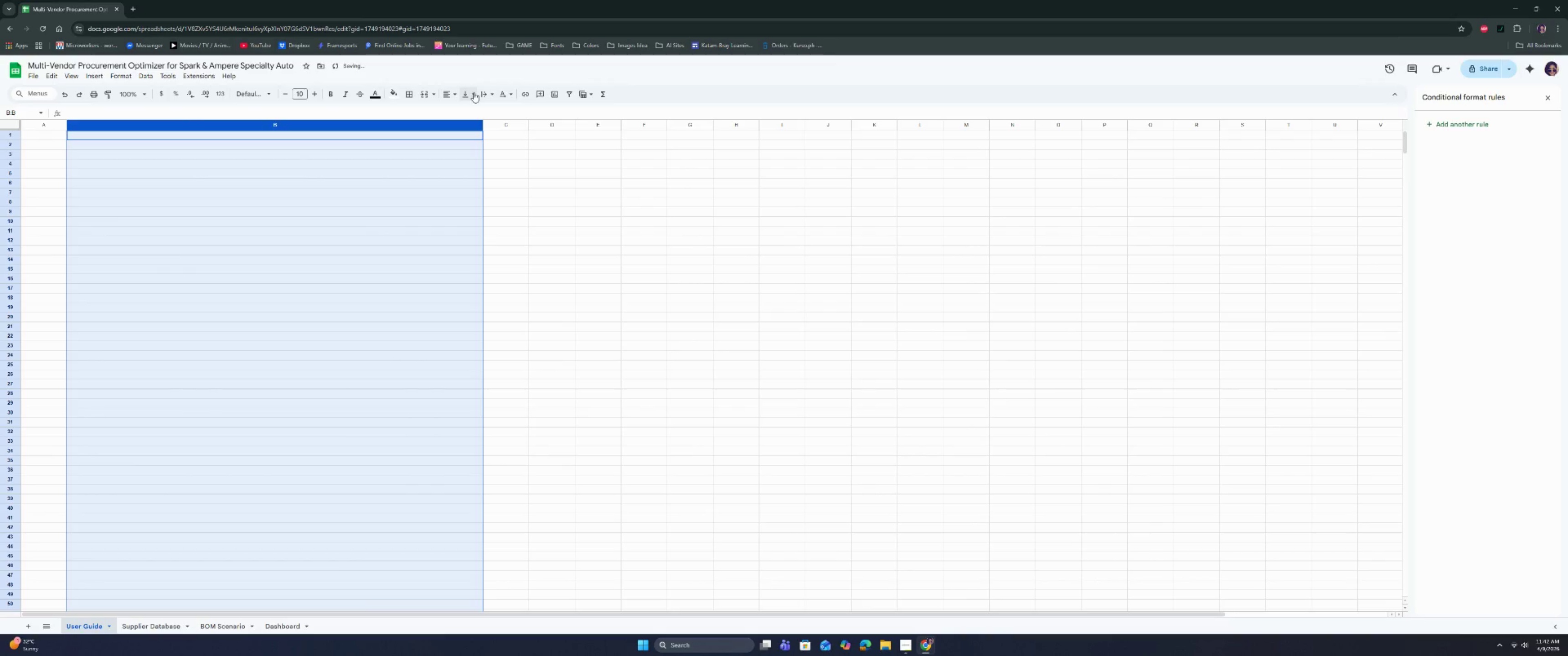 
left_click([491, 94])
 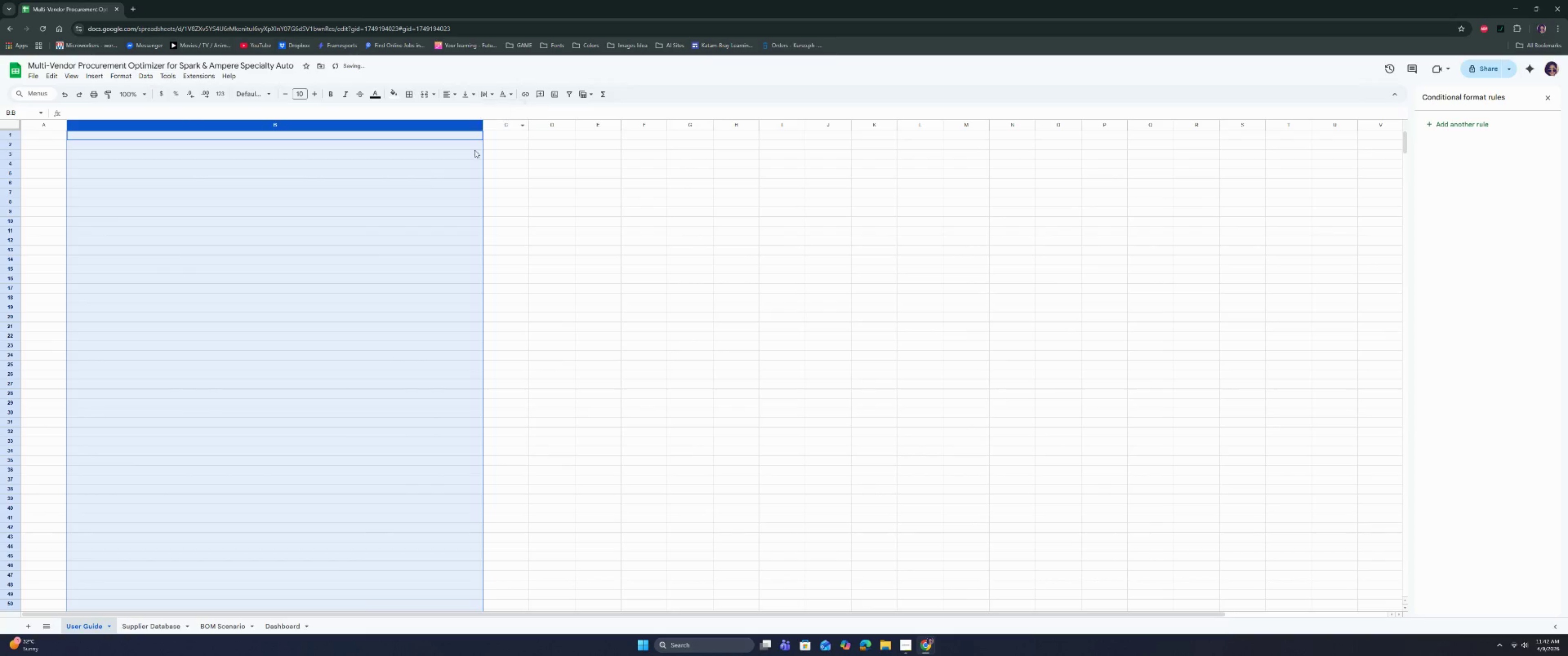 
double_click([379, 203])
 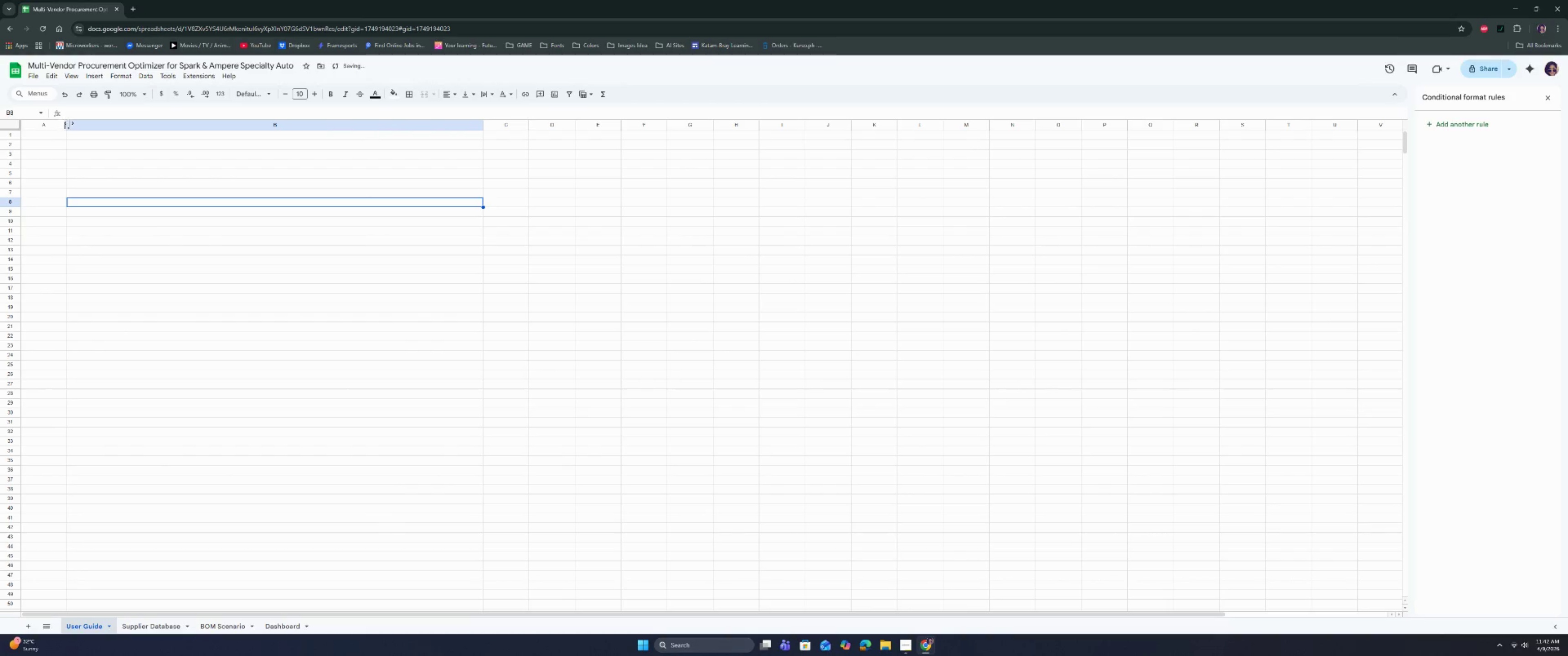 
left_click([69, 123])
 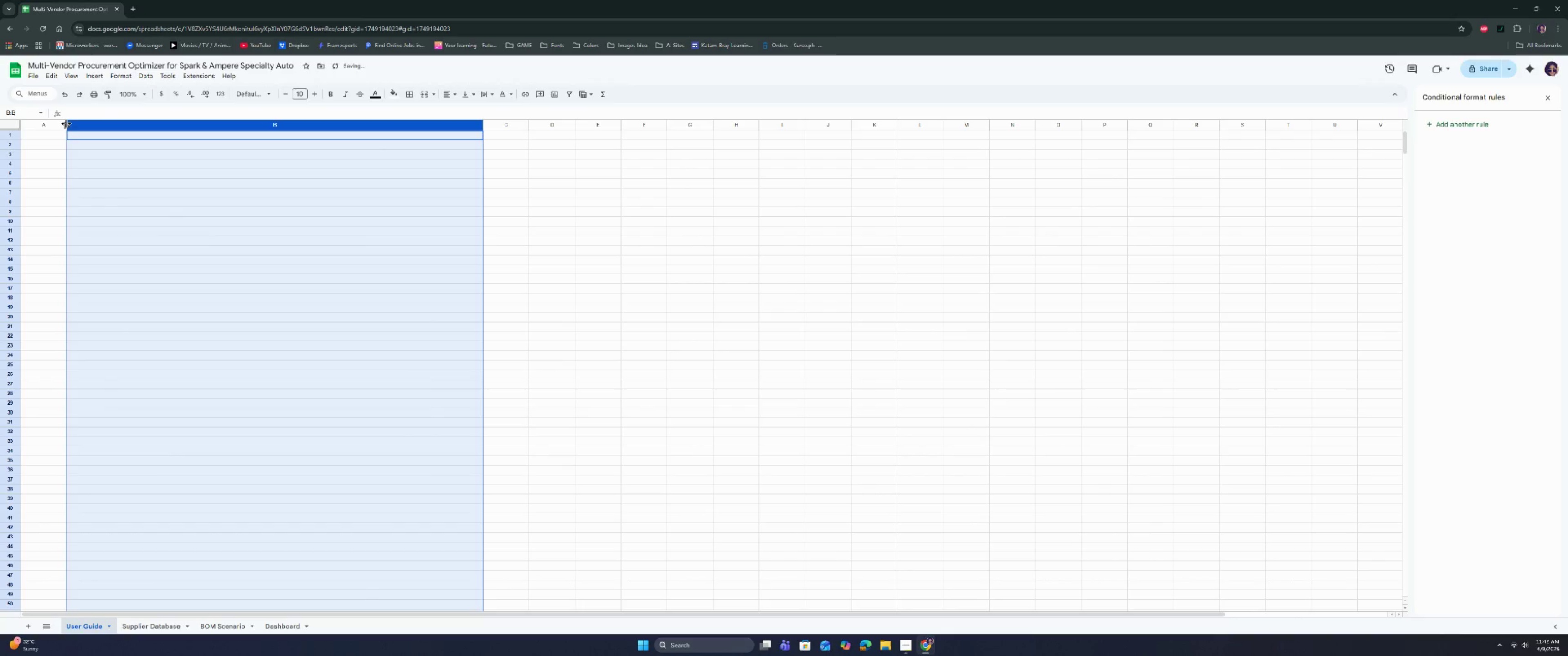 
left_click_drag(start_coordinate=[66, 123], to_coordinate=[119, 132])
 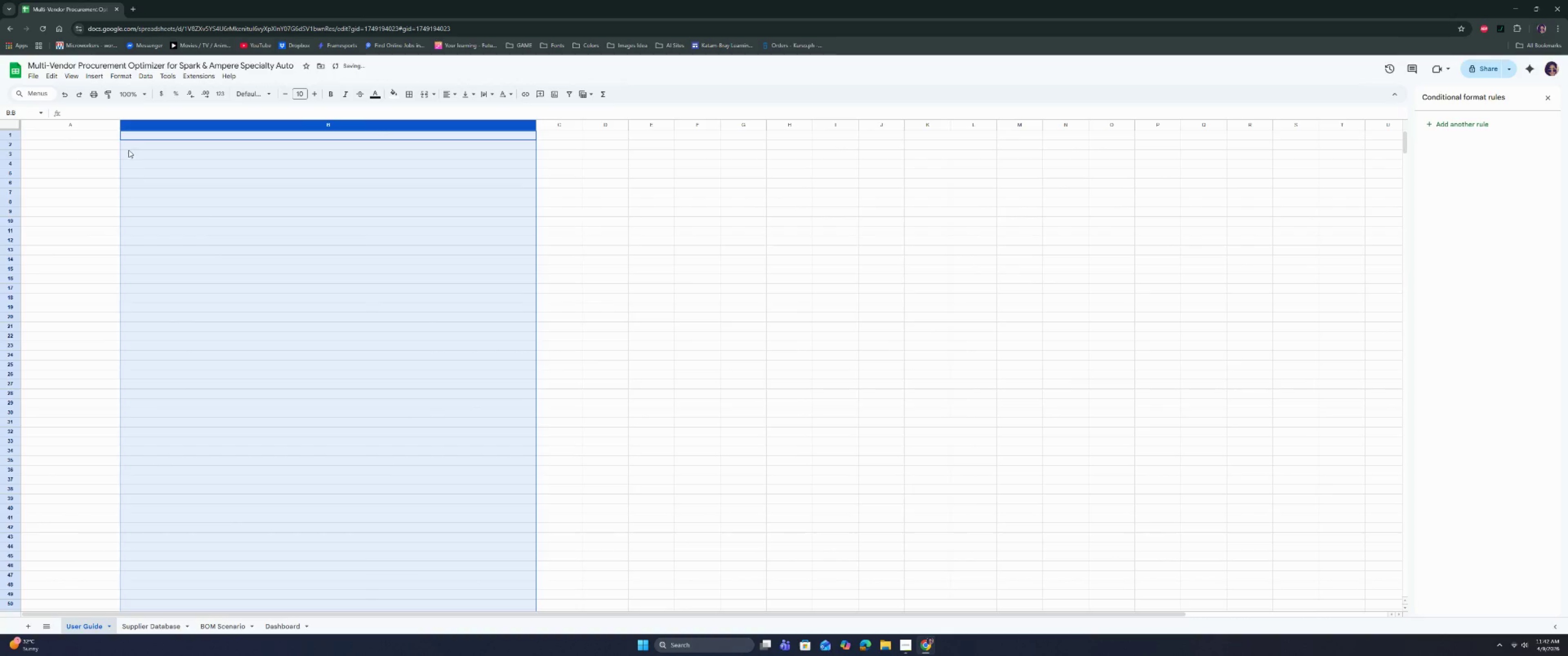 
left_click([140, 184])
 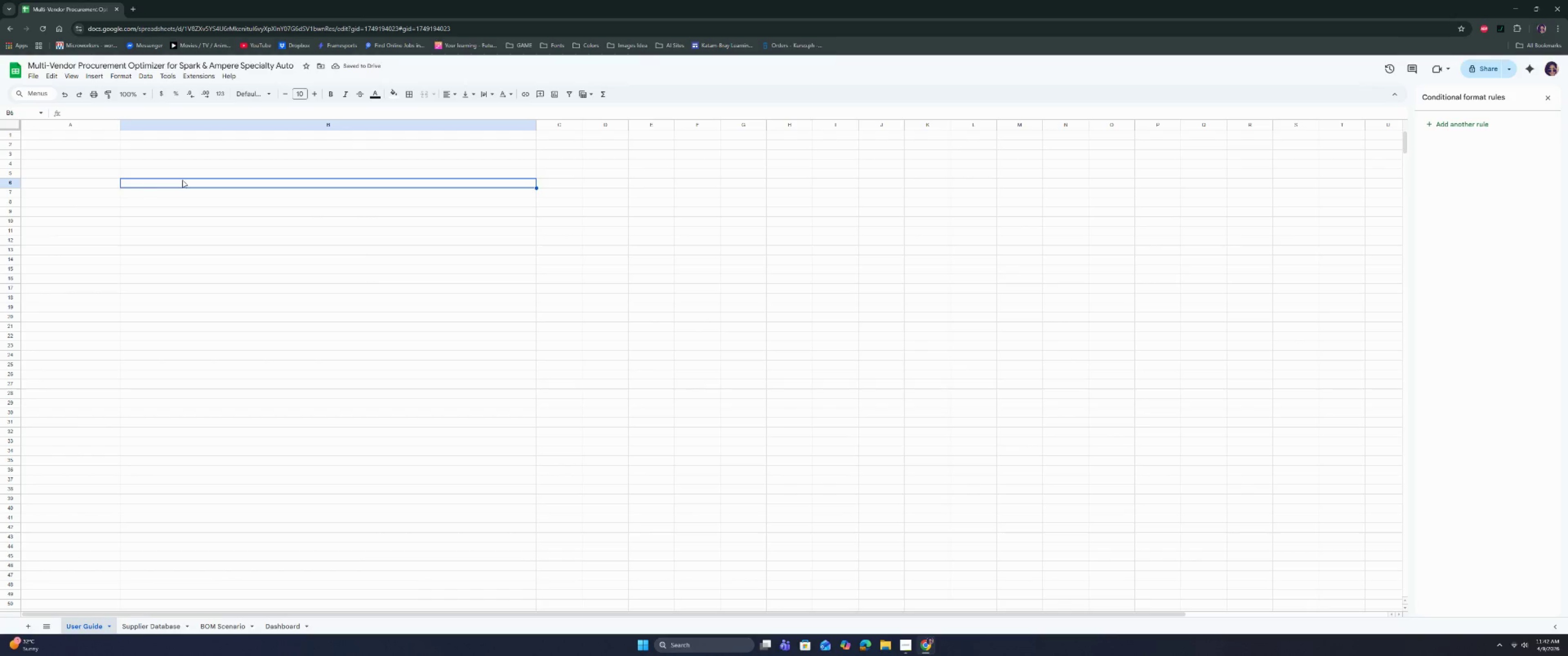 
wait(5.13)
 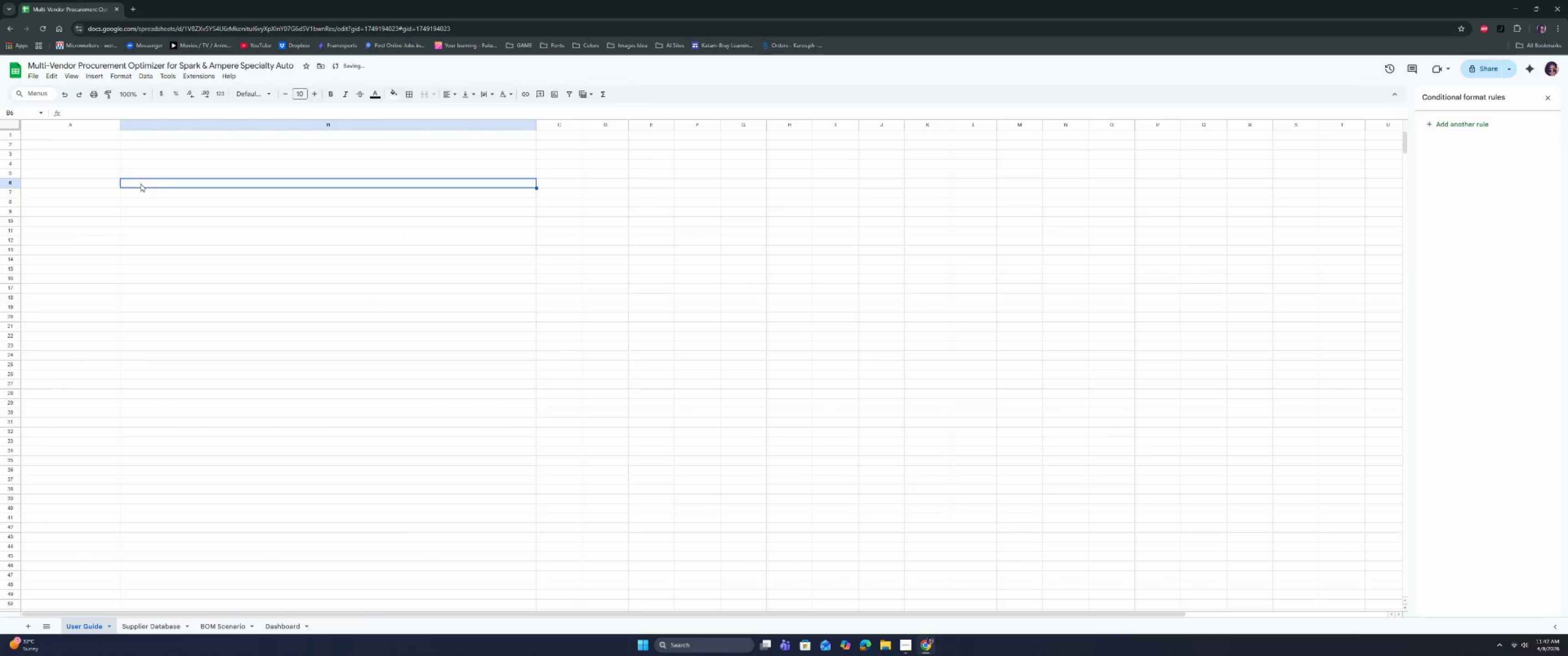 
left_click_drag(start_coordinate=[9, 139], to_coordinate=[11, 149])
 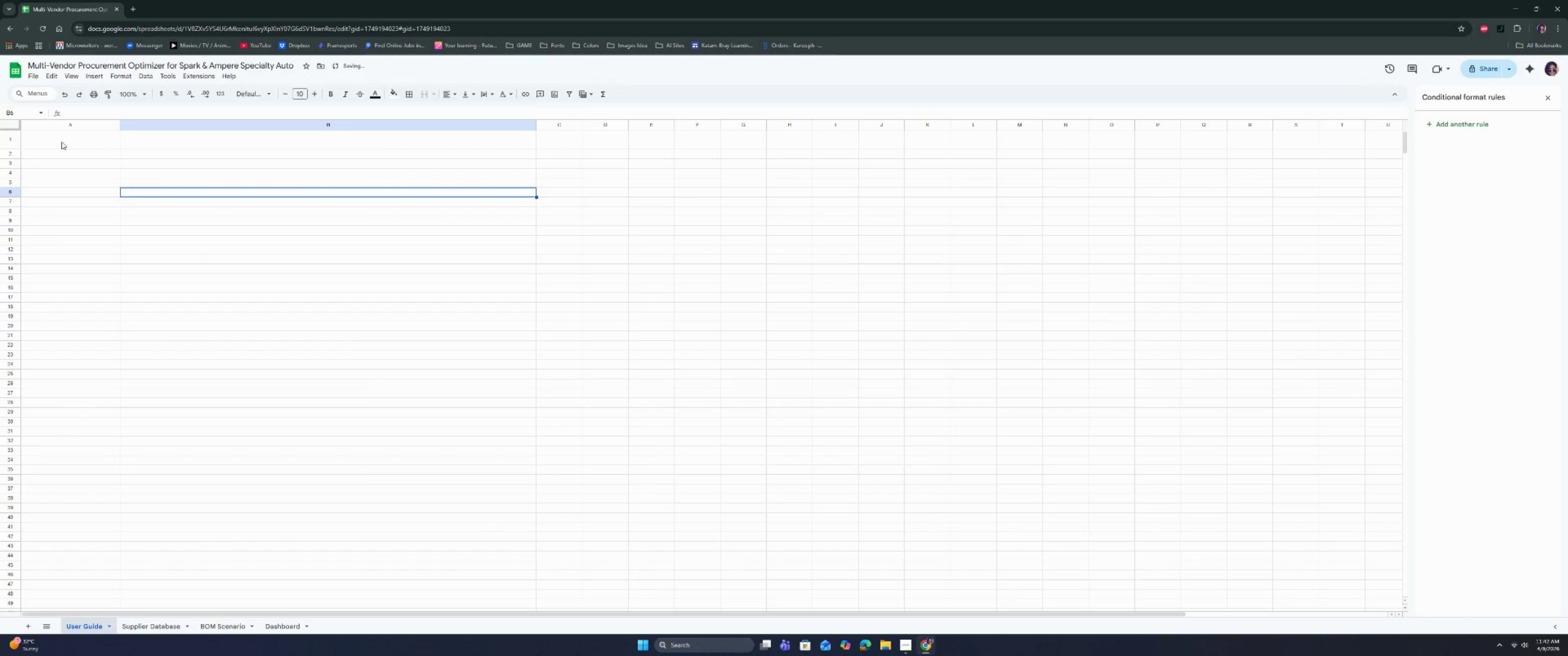 
left_click_drag(start_coordinate=[62, 142], to_coordinate=[163, 147])
 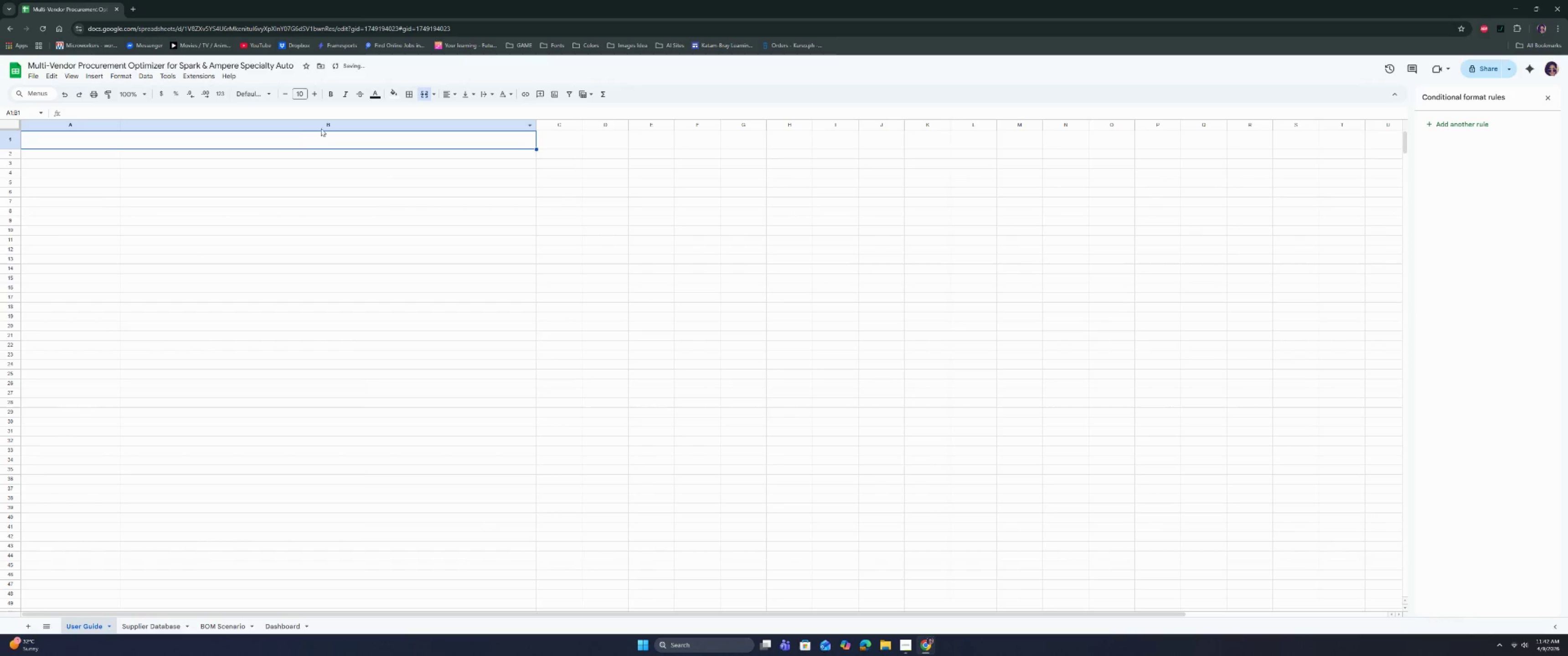 
double_click([284, 144])
 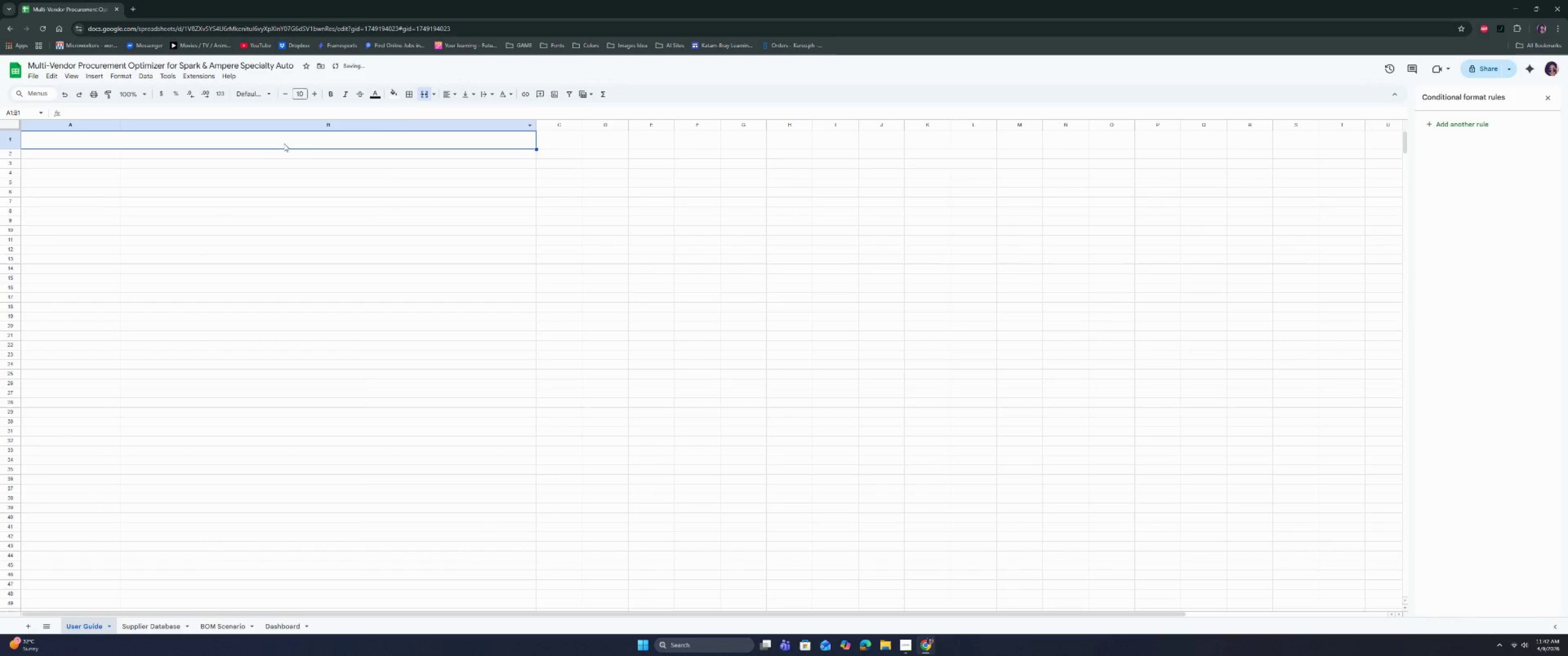 
triple_click([284, 144])
 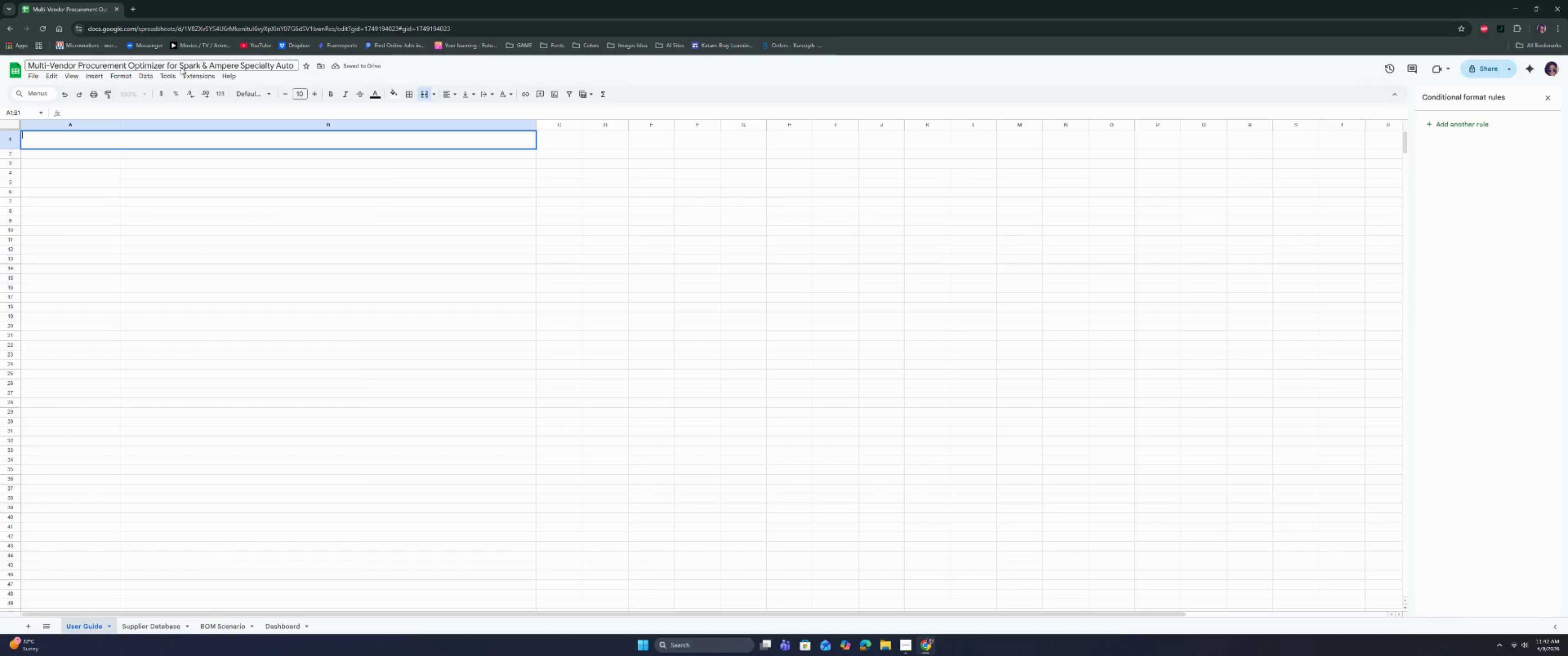 
left_click_drag(start_coordinate=[180, 66], to_coordinate=[293, 68])
 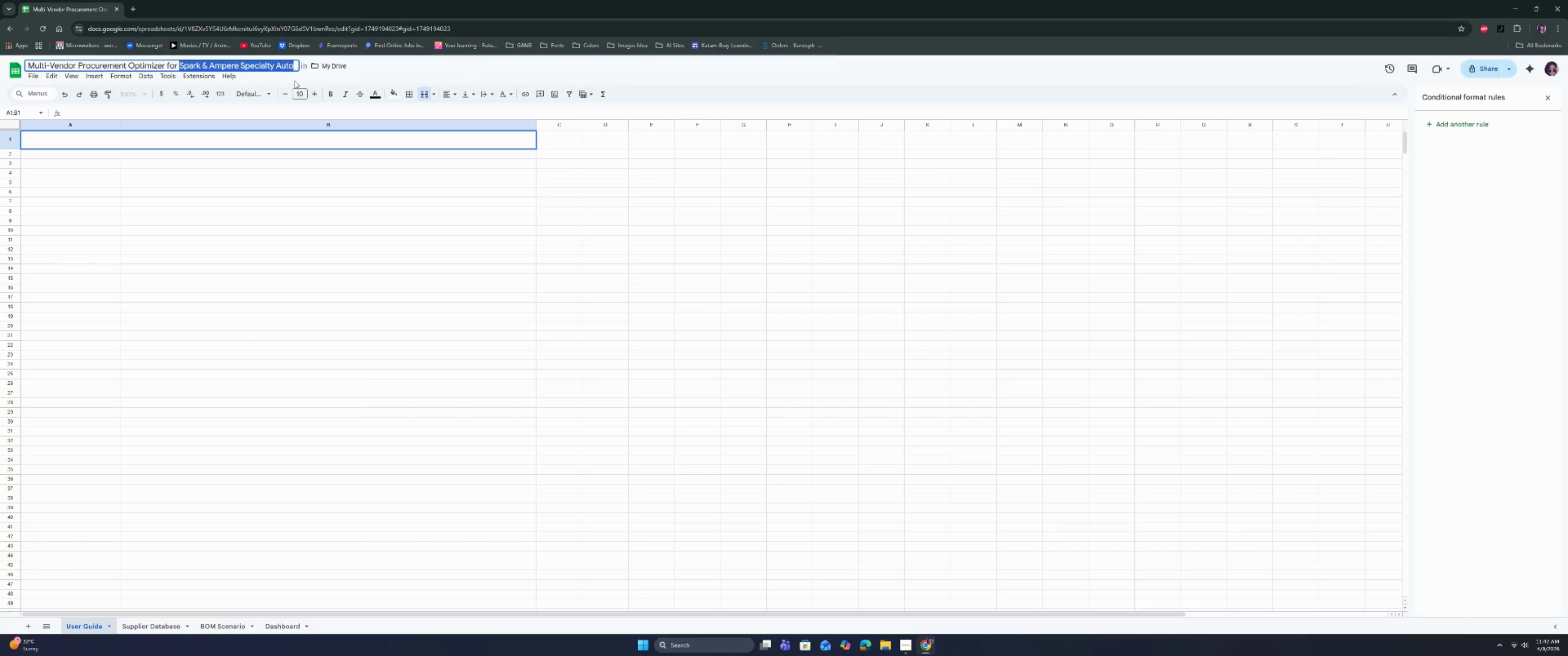 
key(Control+C)
 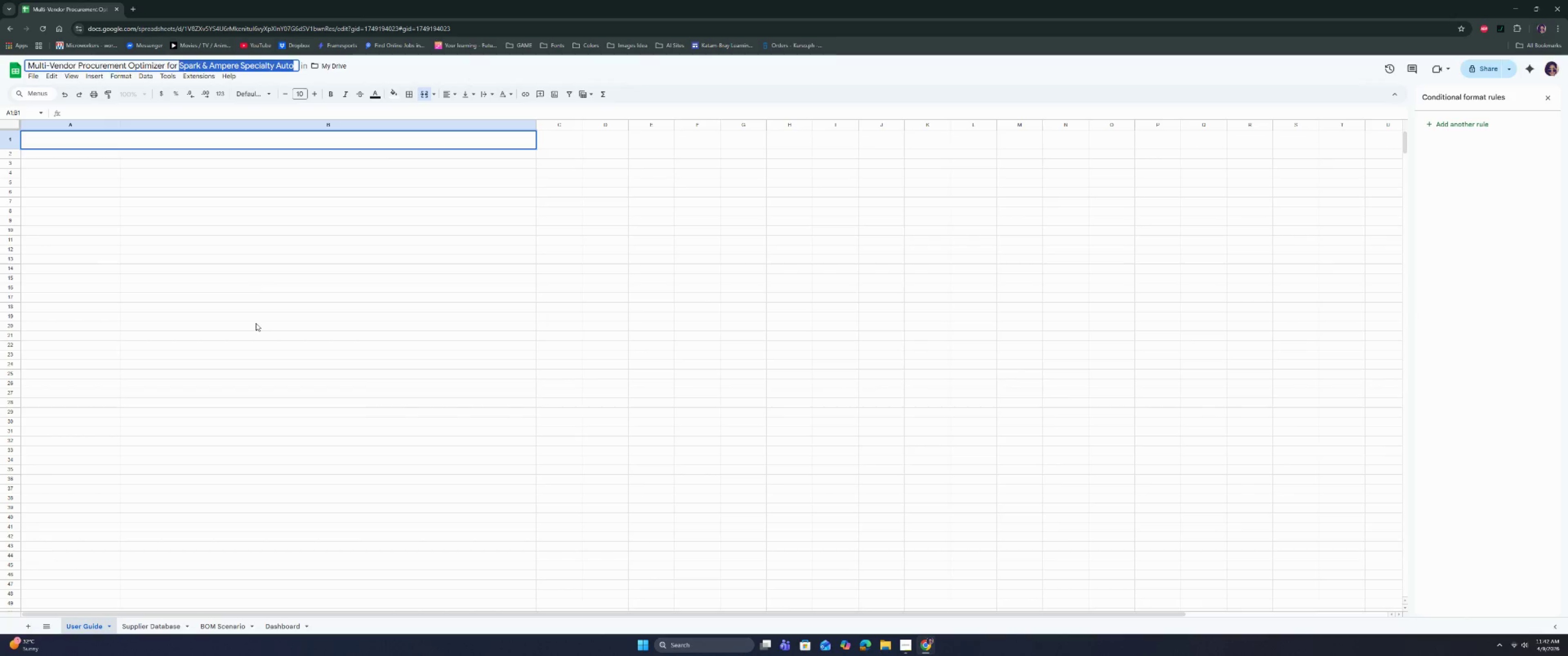 
key(Control+C)
 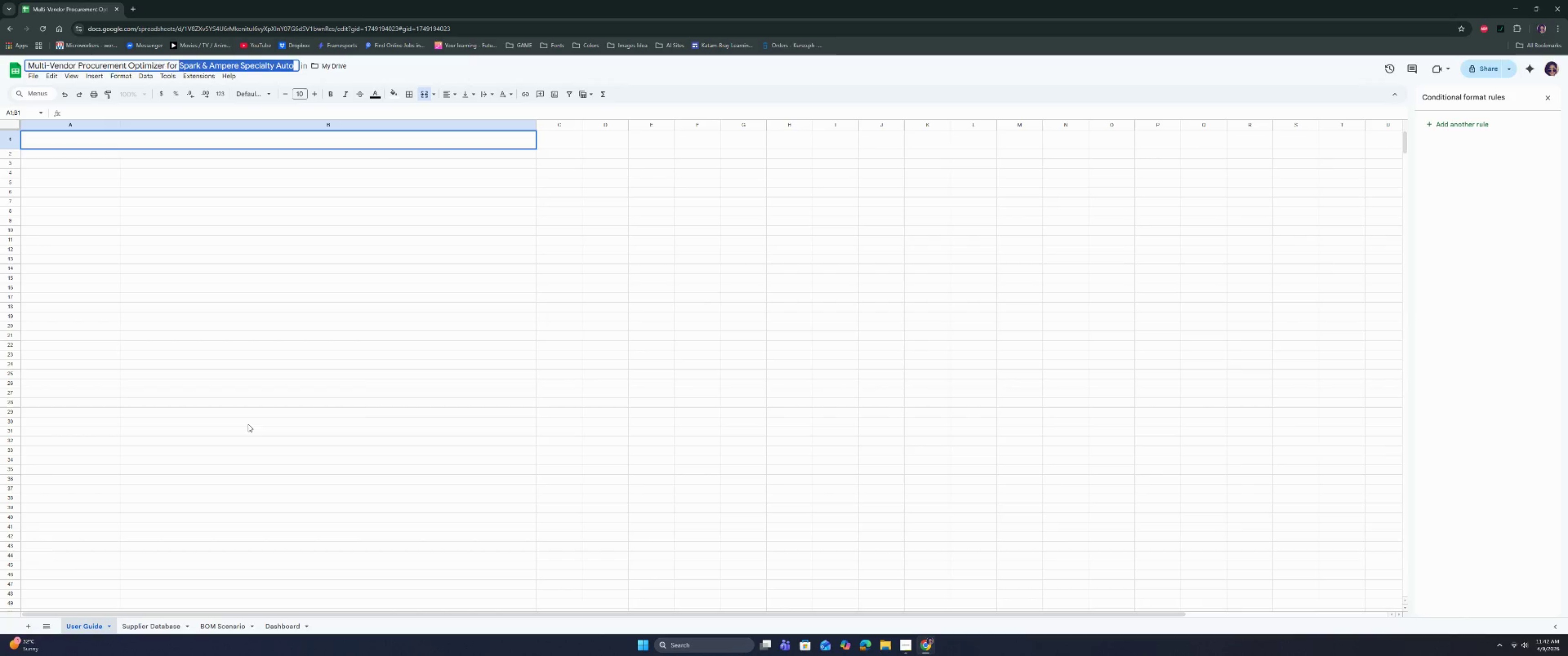 
key(Control+C)
 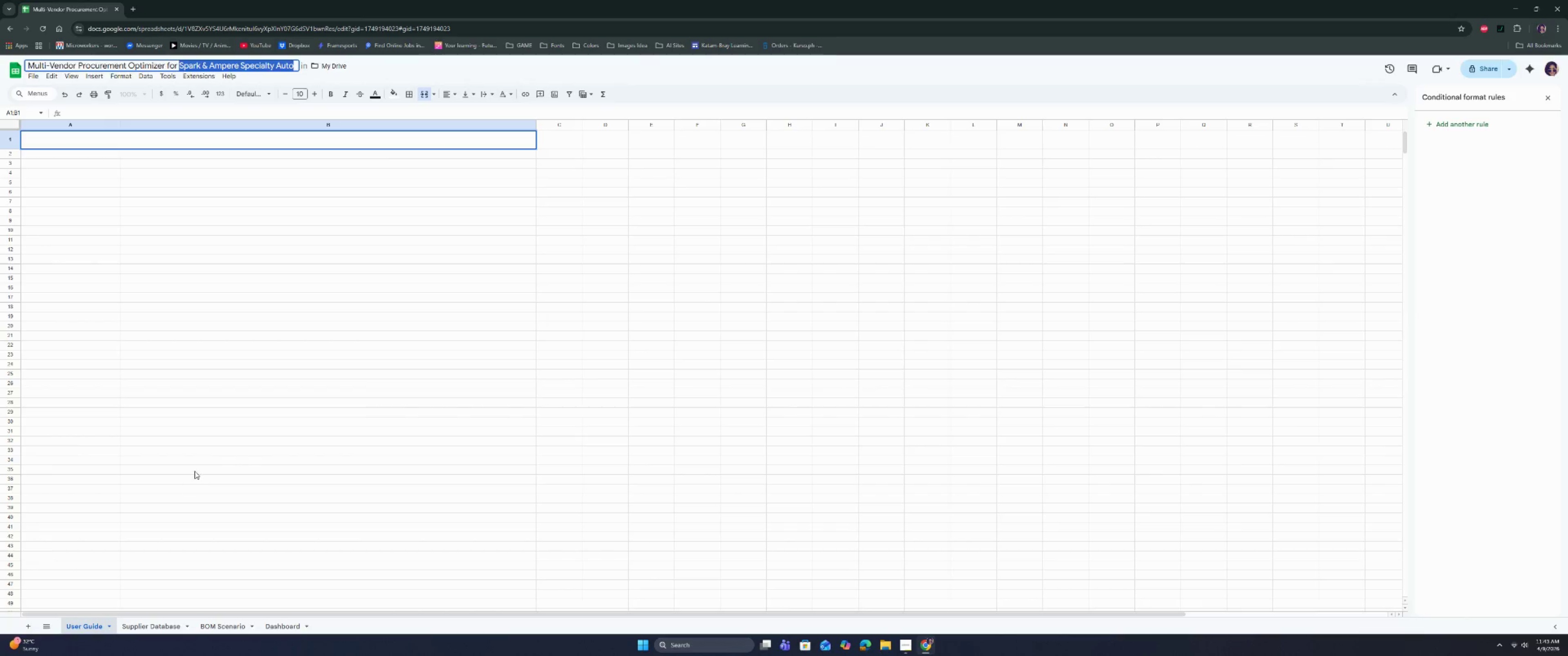 
left_click([195, 469])
 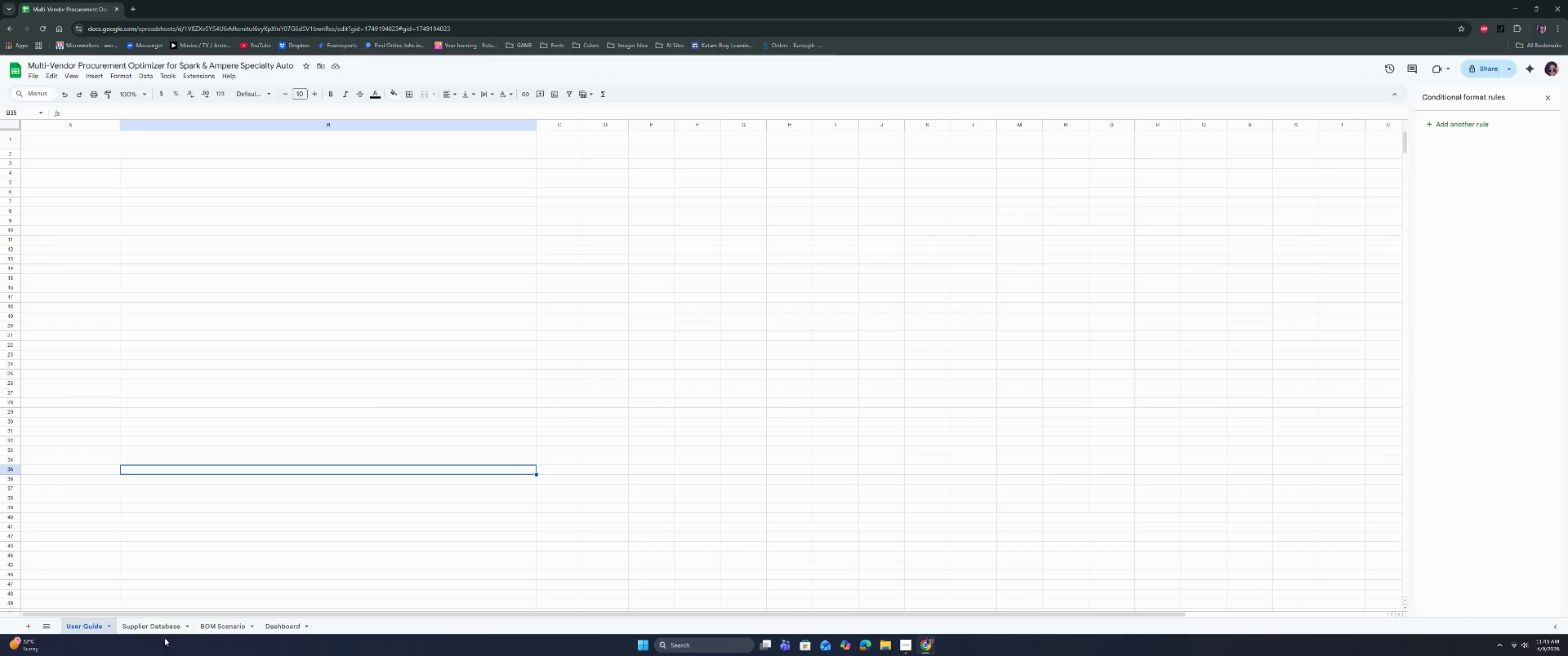 
left_click([160, 629])
 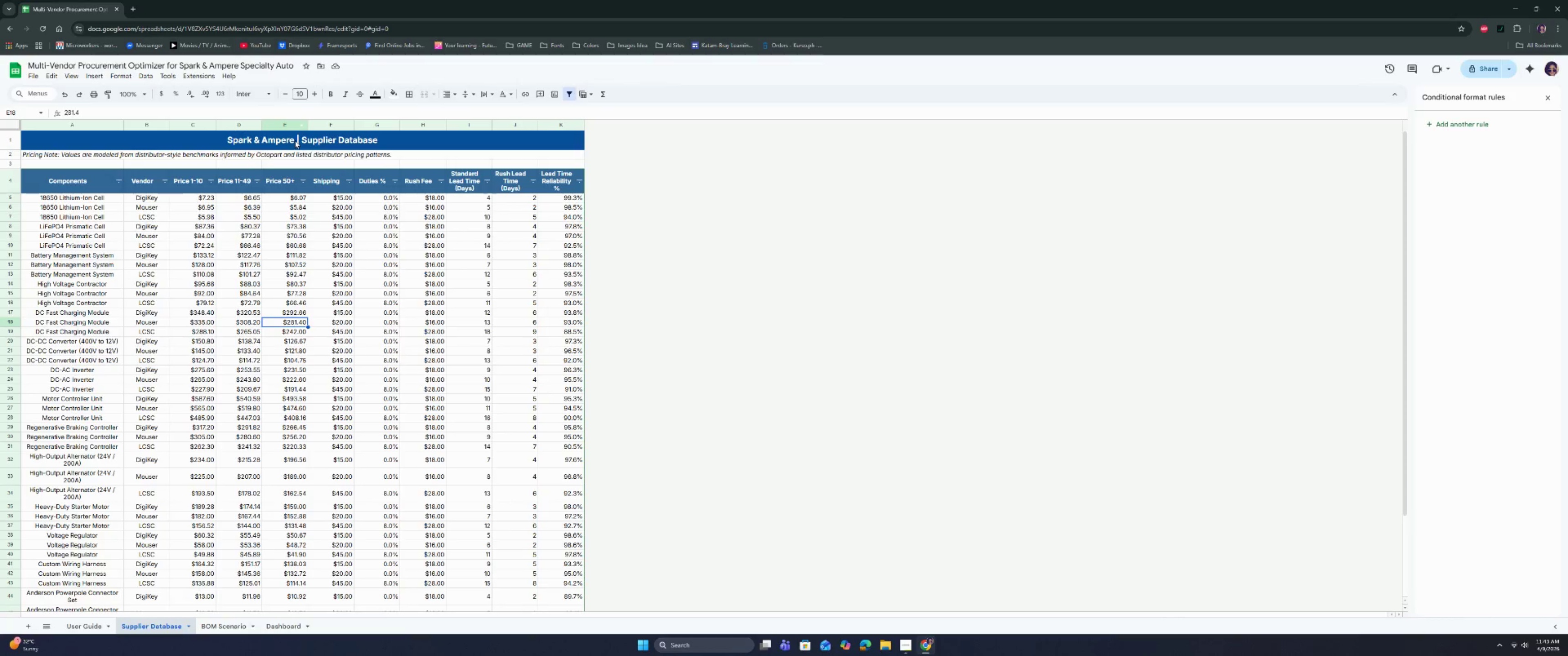 
double_click([292, 139])
 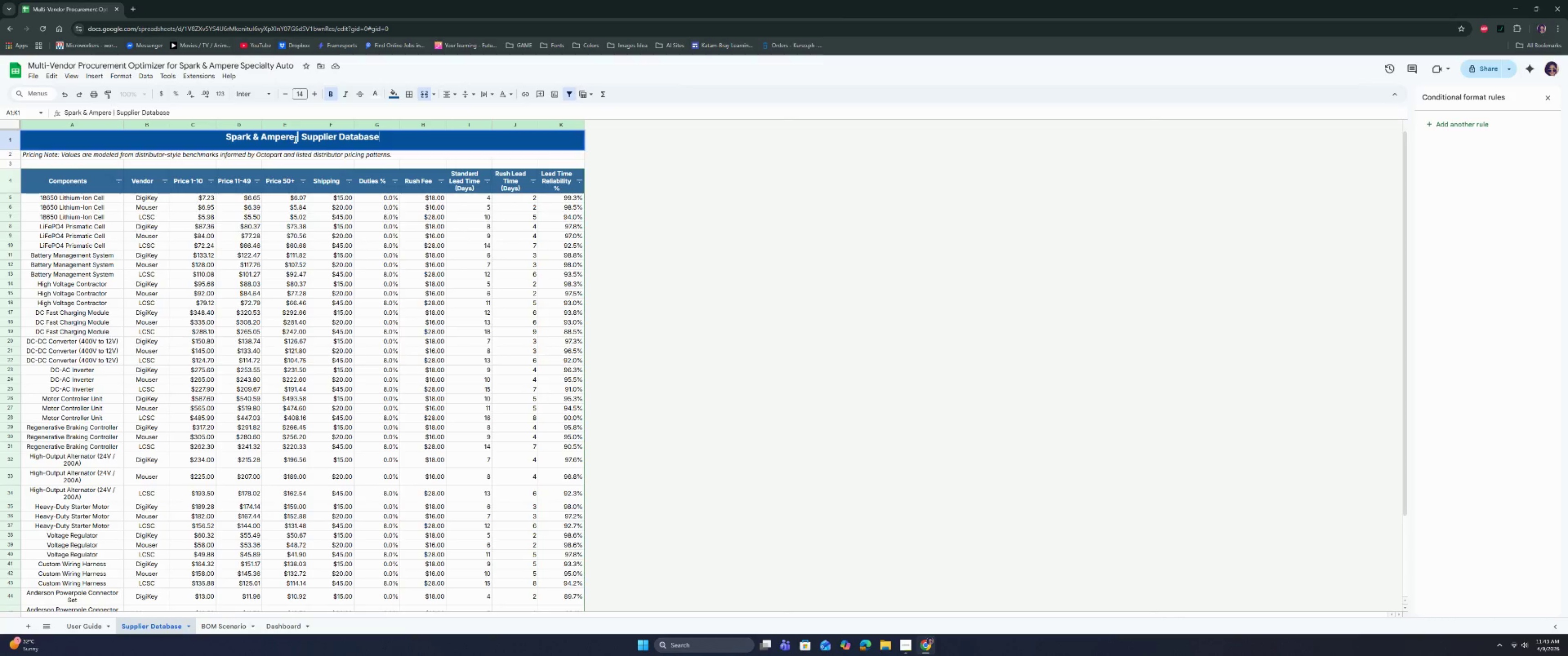 
left_click_drag(start_coordinate=[294, 139], to_coordinate=[226, 138])
 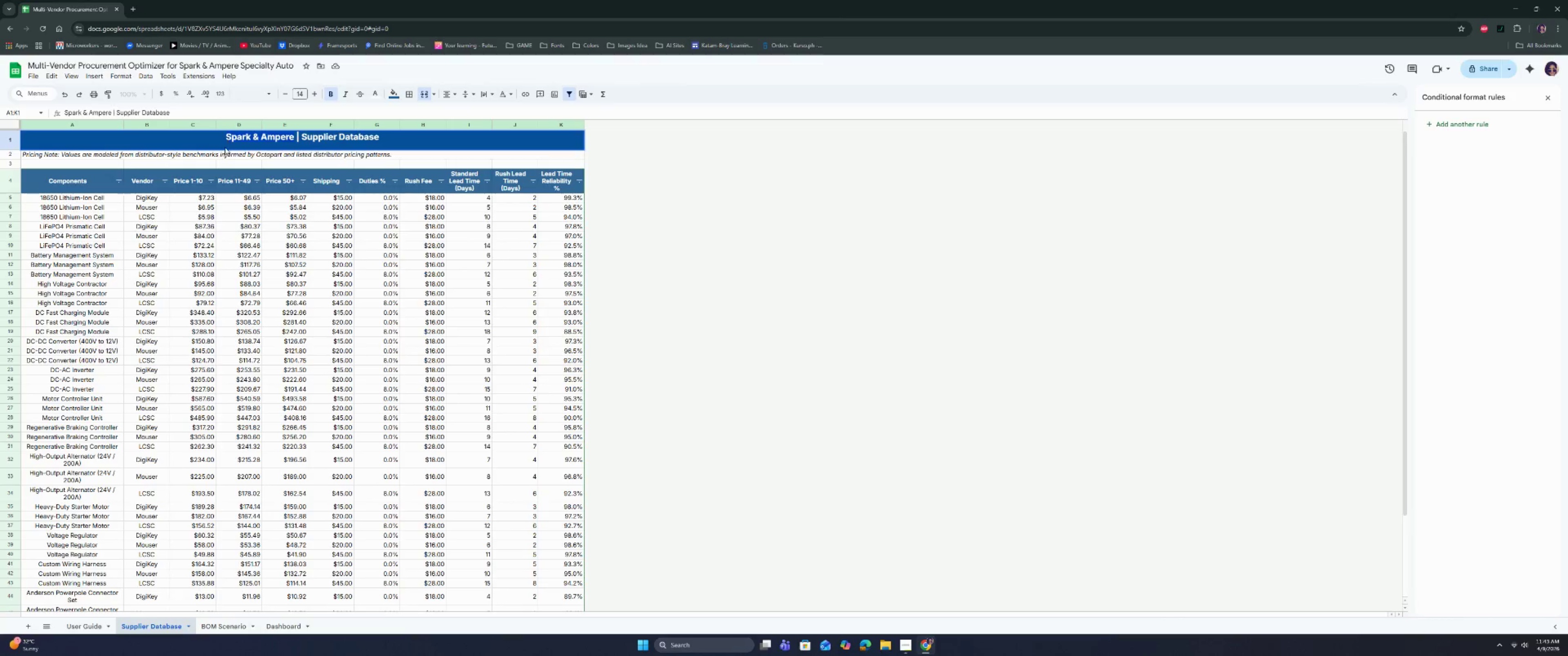 
key(Control+V)
 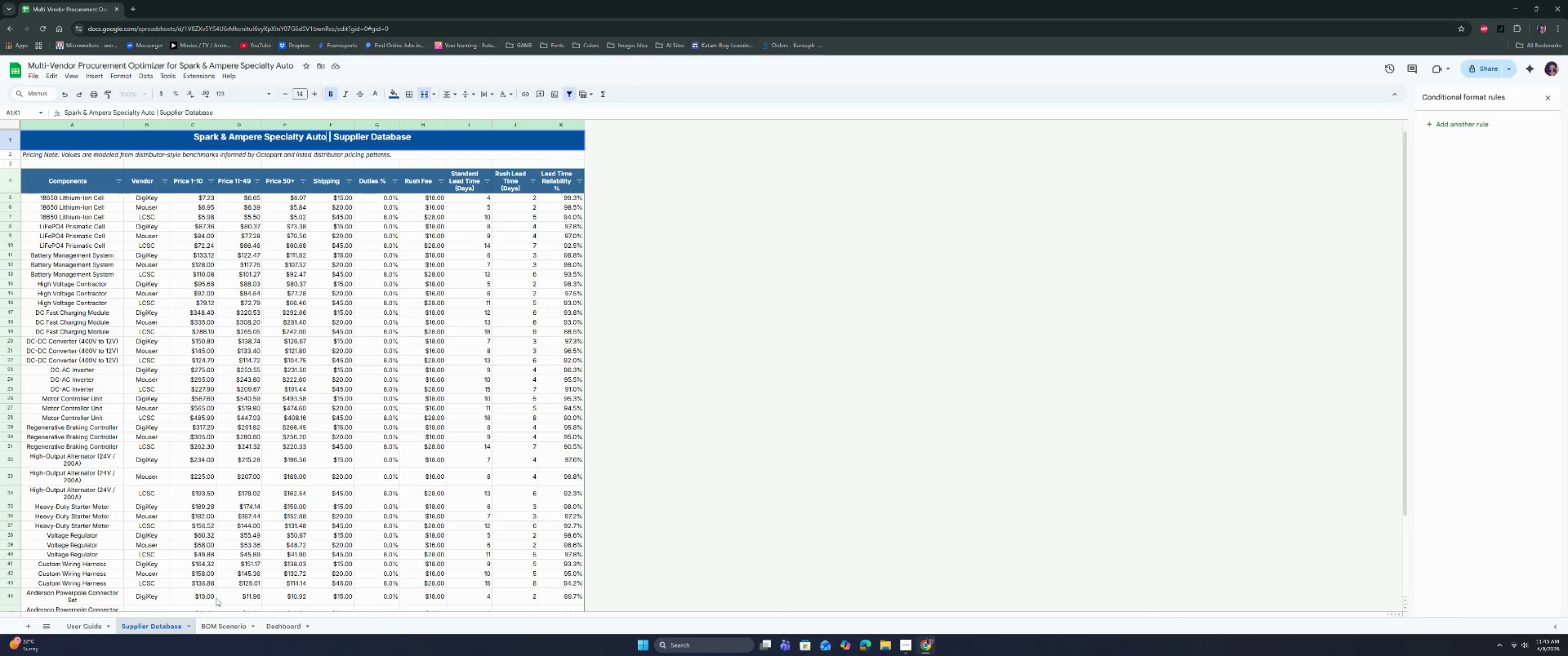 
left_click([218, 628])
 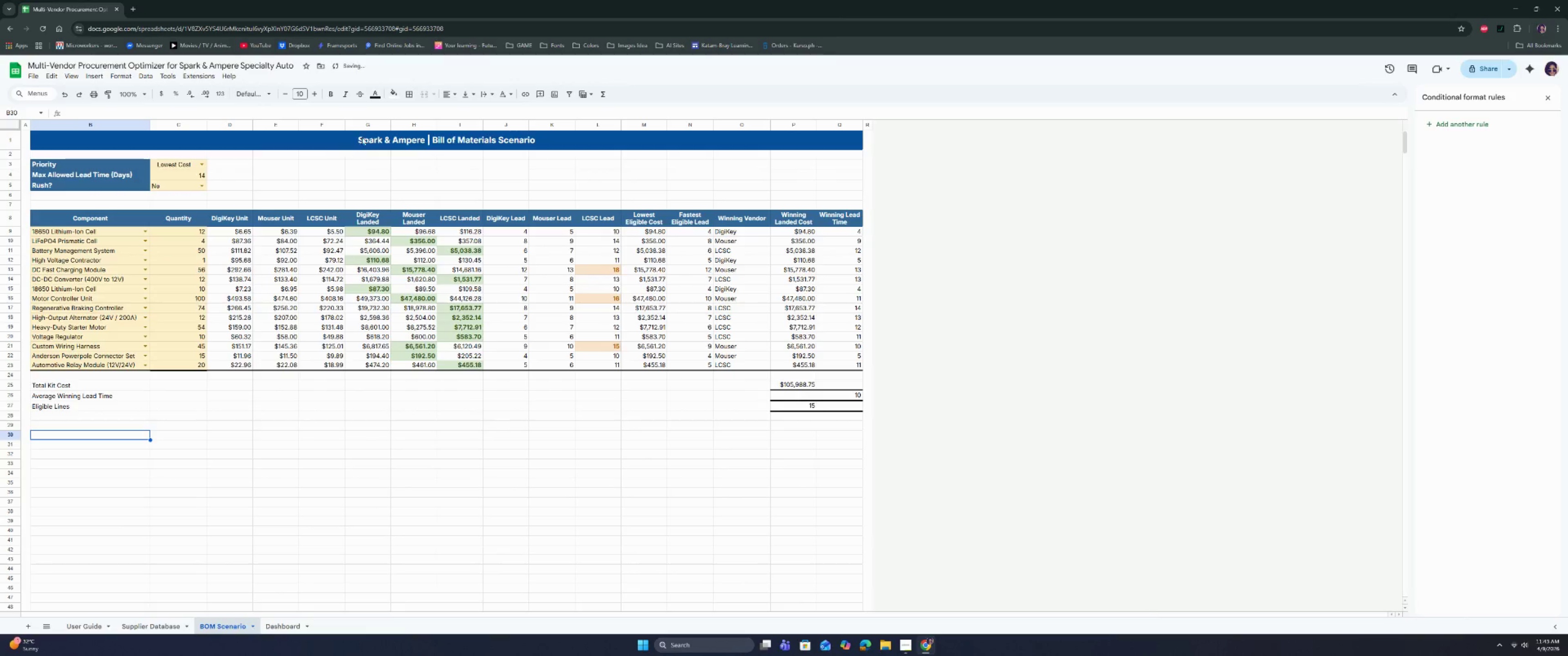 
left_click([424, 125])
 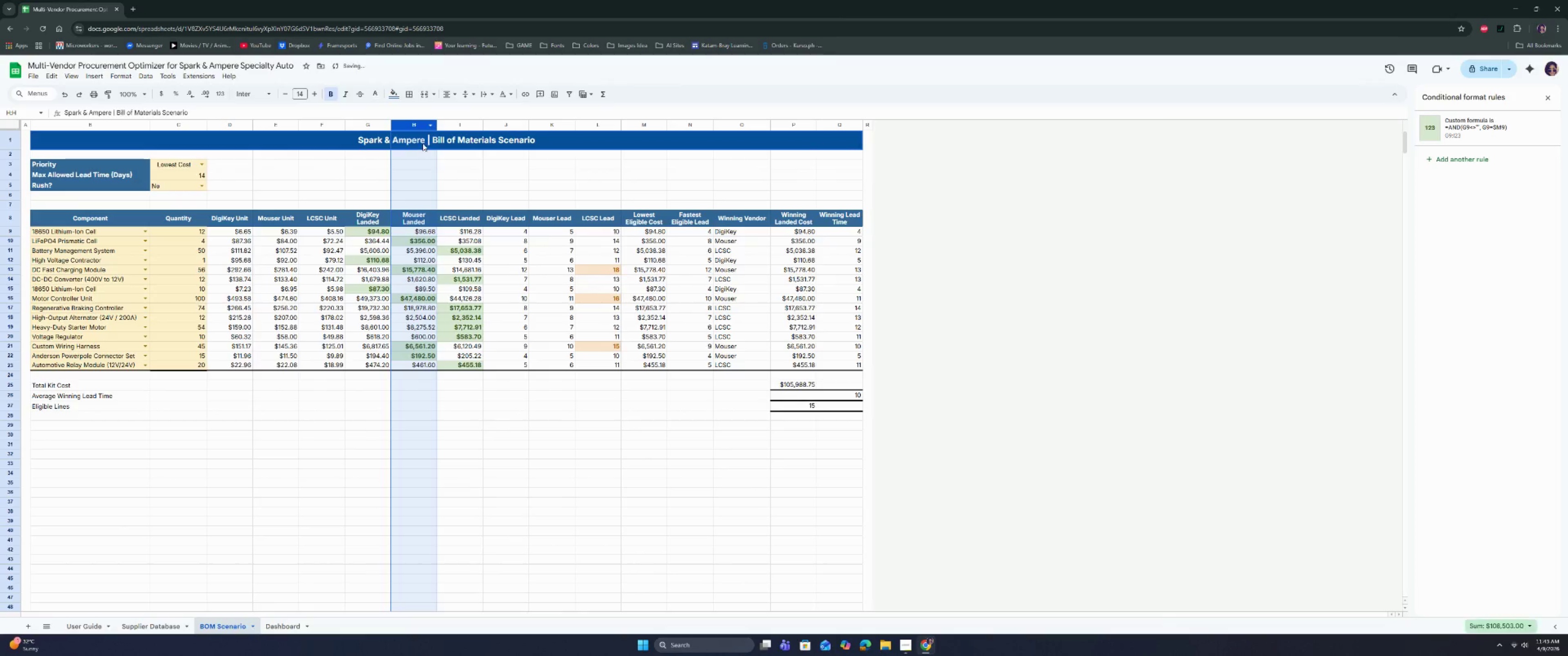 
double_click([423, 141])
 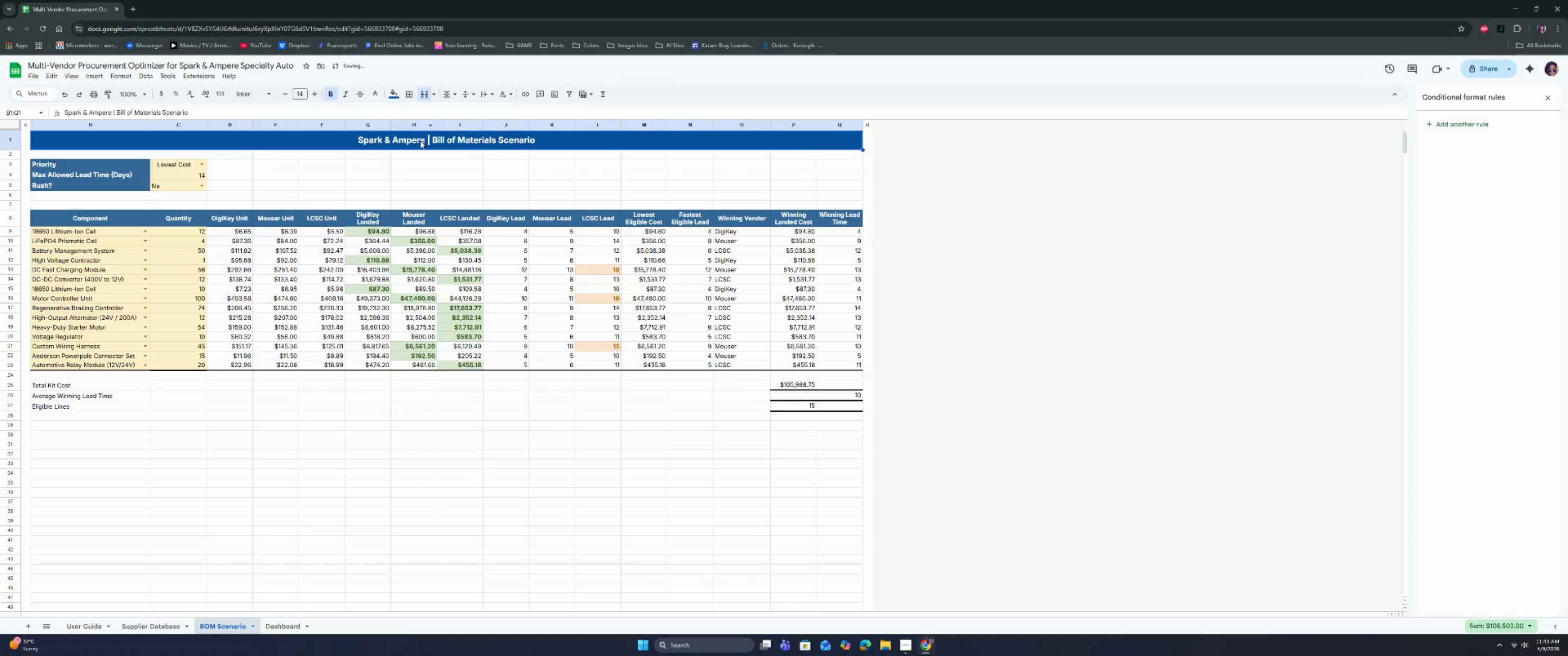 
triple_click([420, 141])
 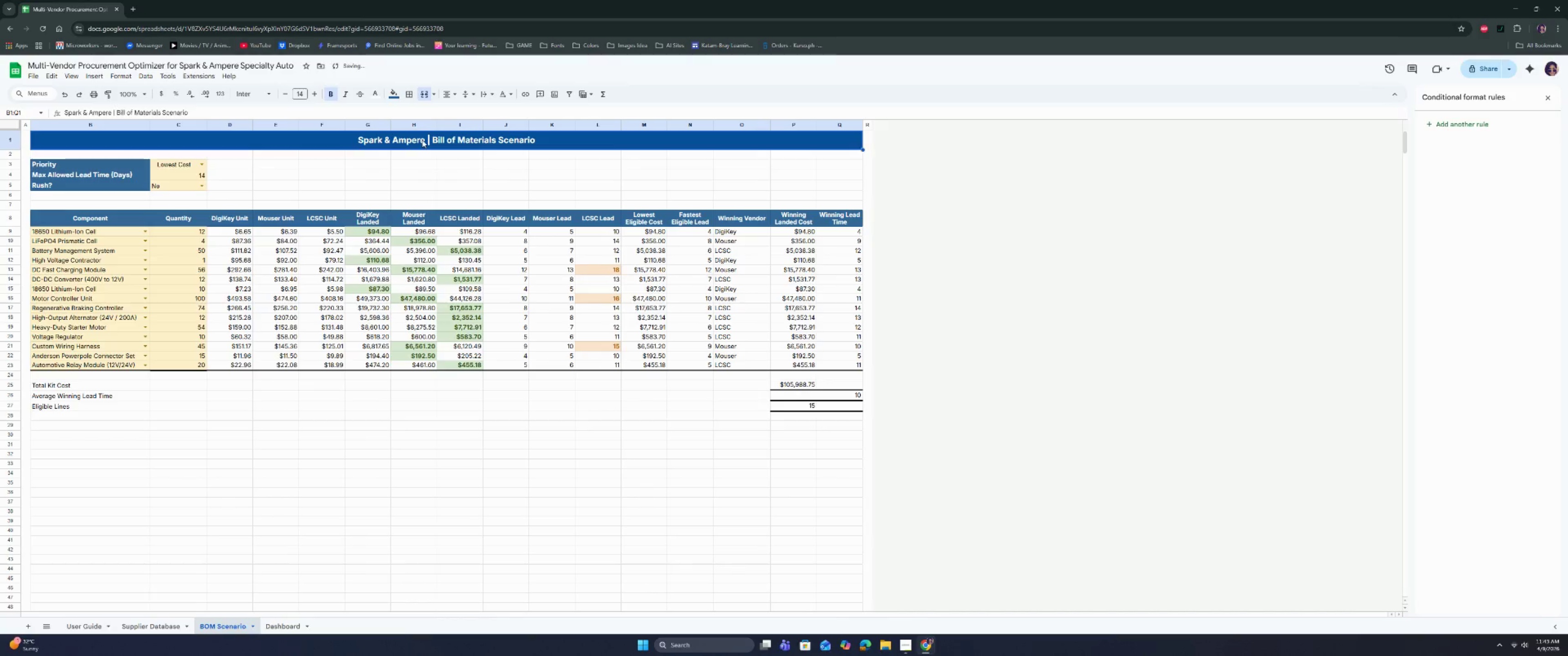 
triple_click([422, 140])
 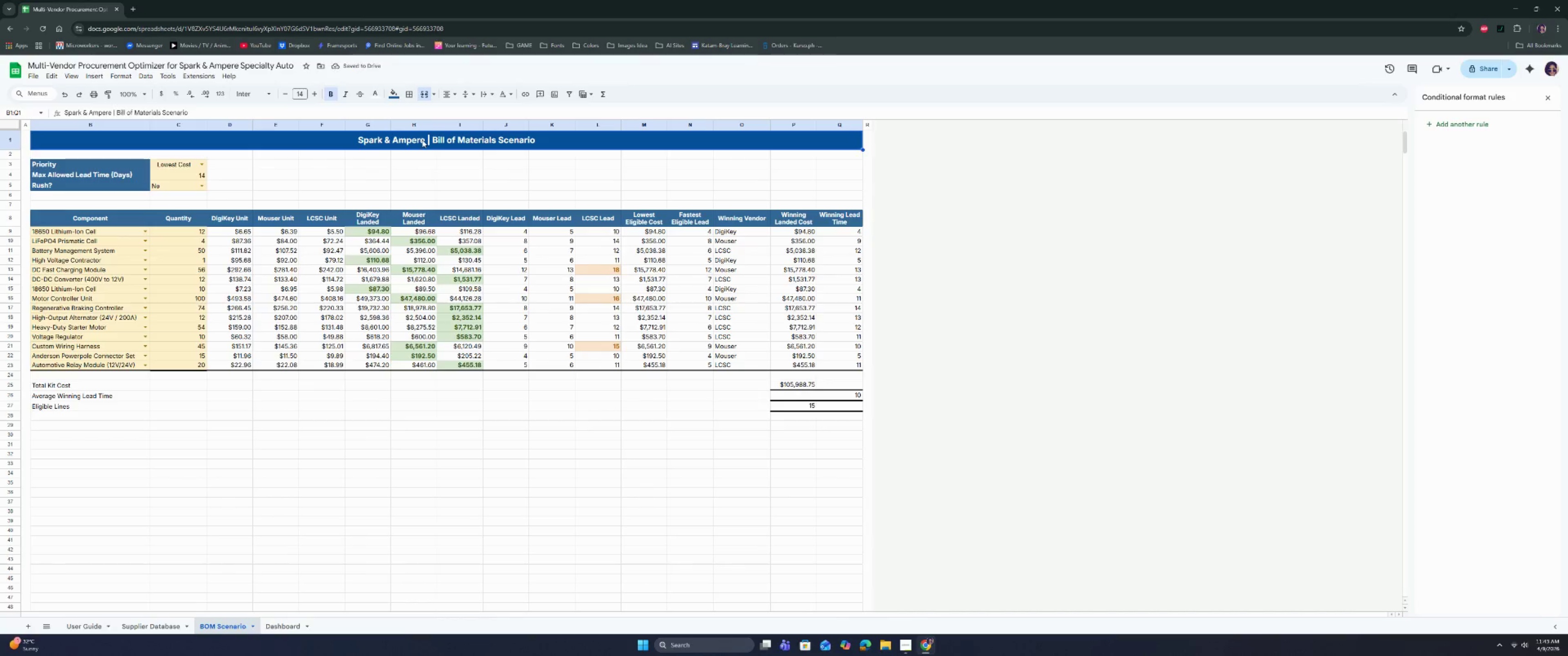 
triple_click([422, 140])
 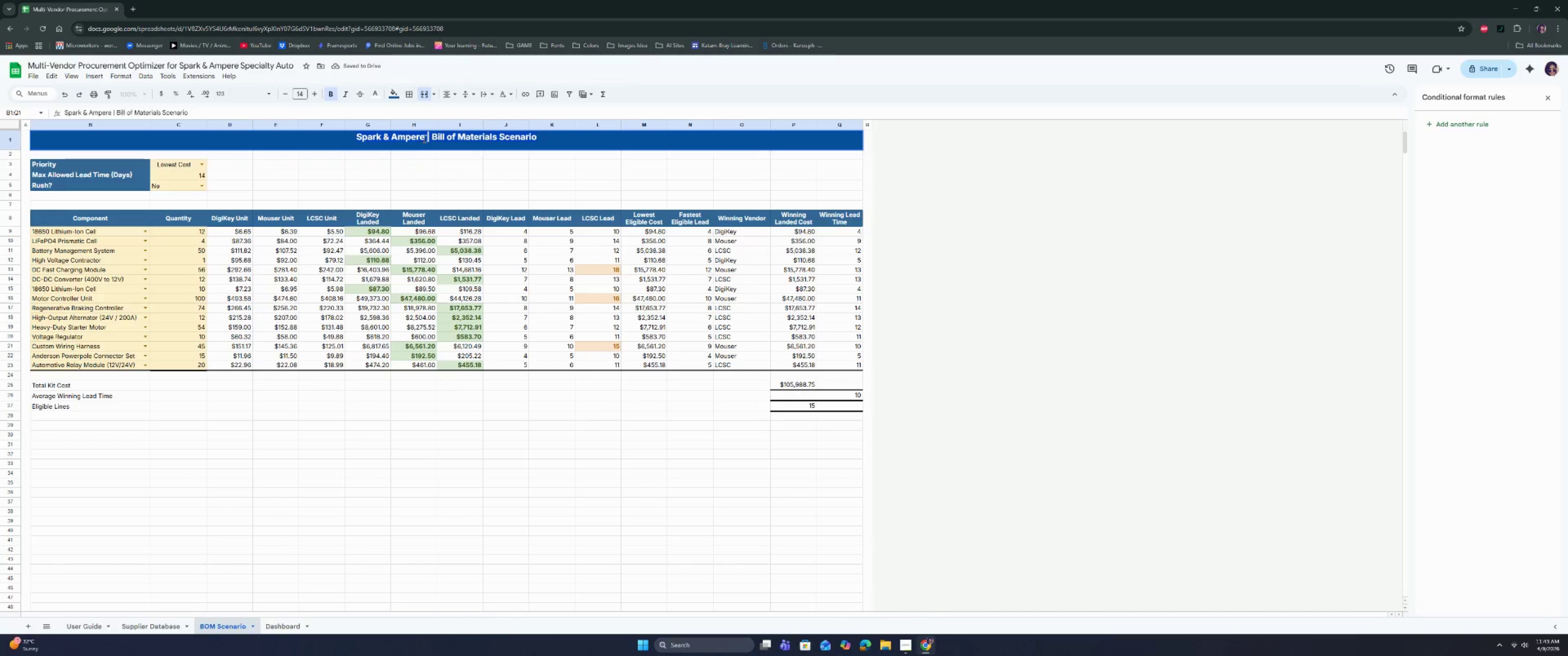 
left_click_drag(start_coordinate=[425, 138], to_coordinate=[372, 138])
 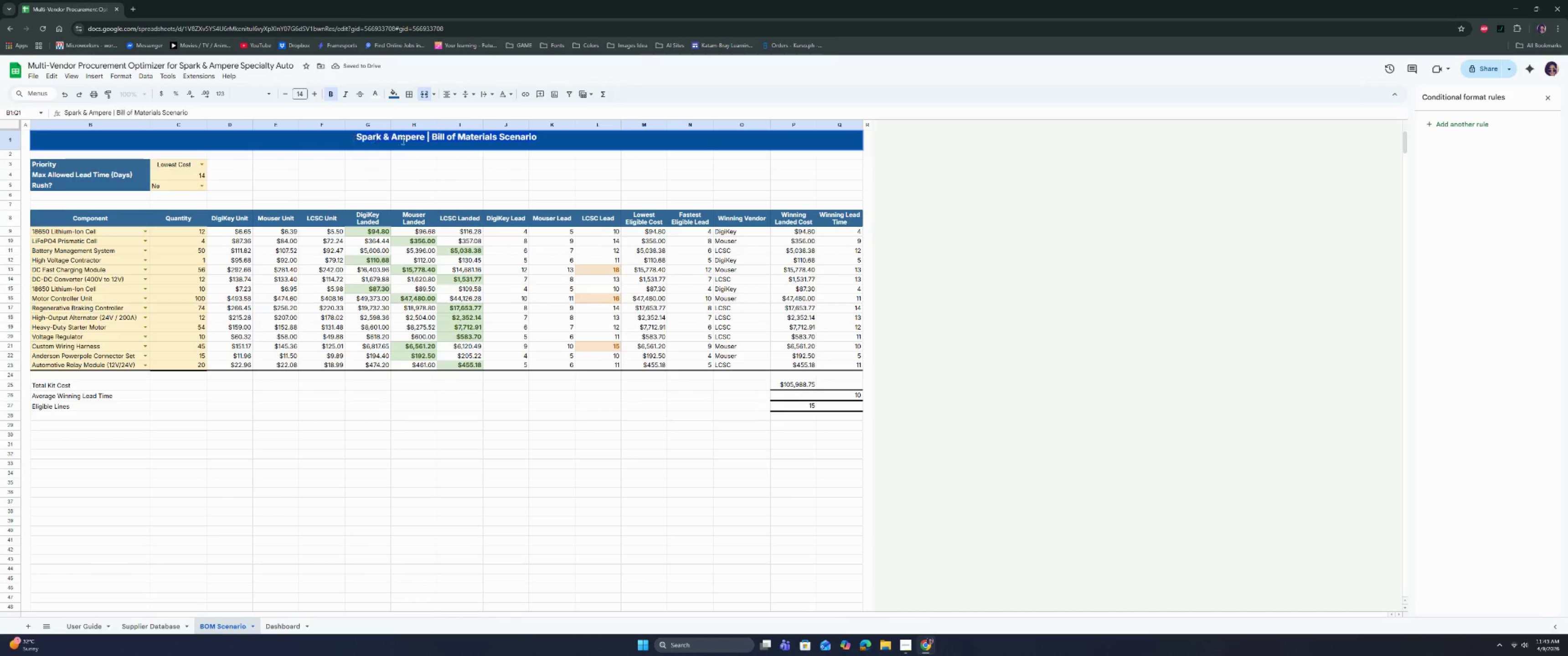 
left_click([403, 138])
 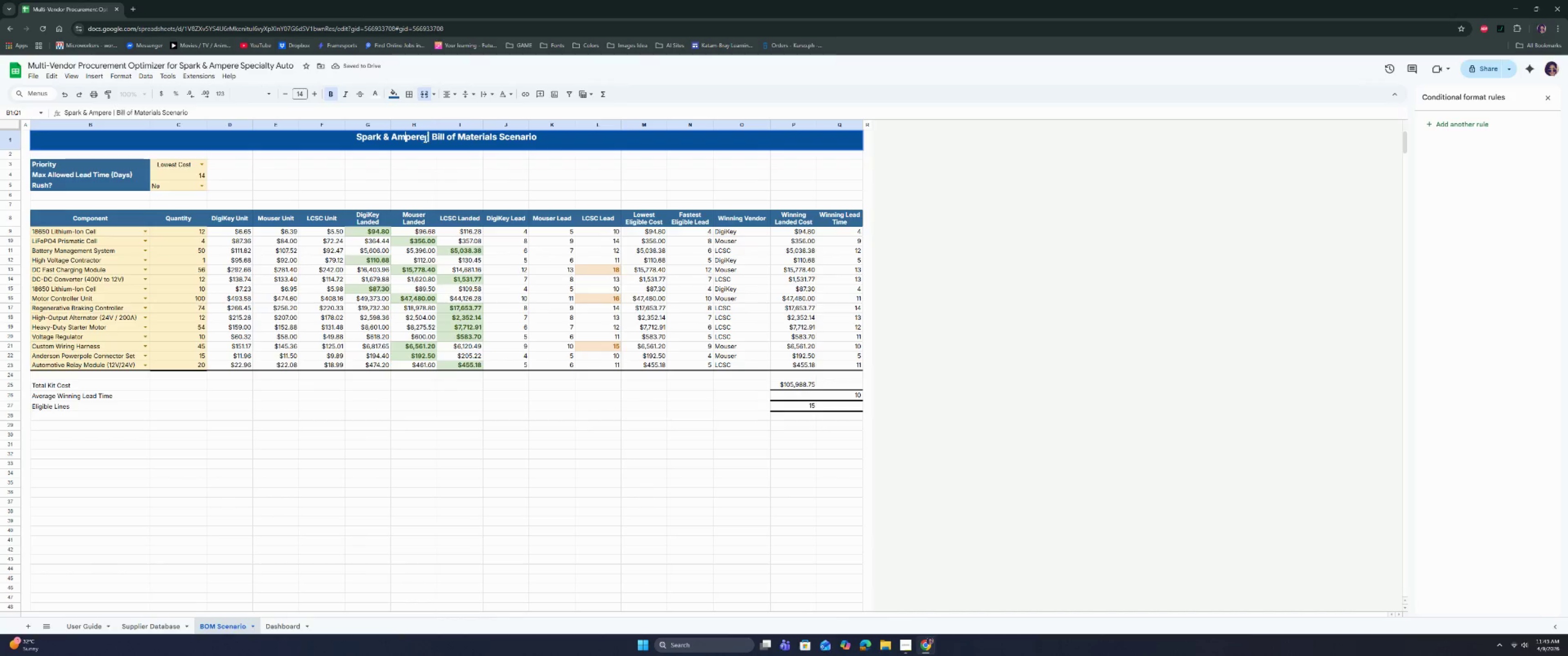 
left_click_drag(start_coordinate=[425, 138], to_coordinate=[350, 141])
 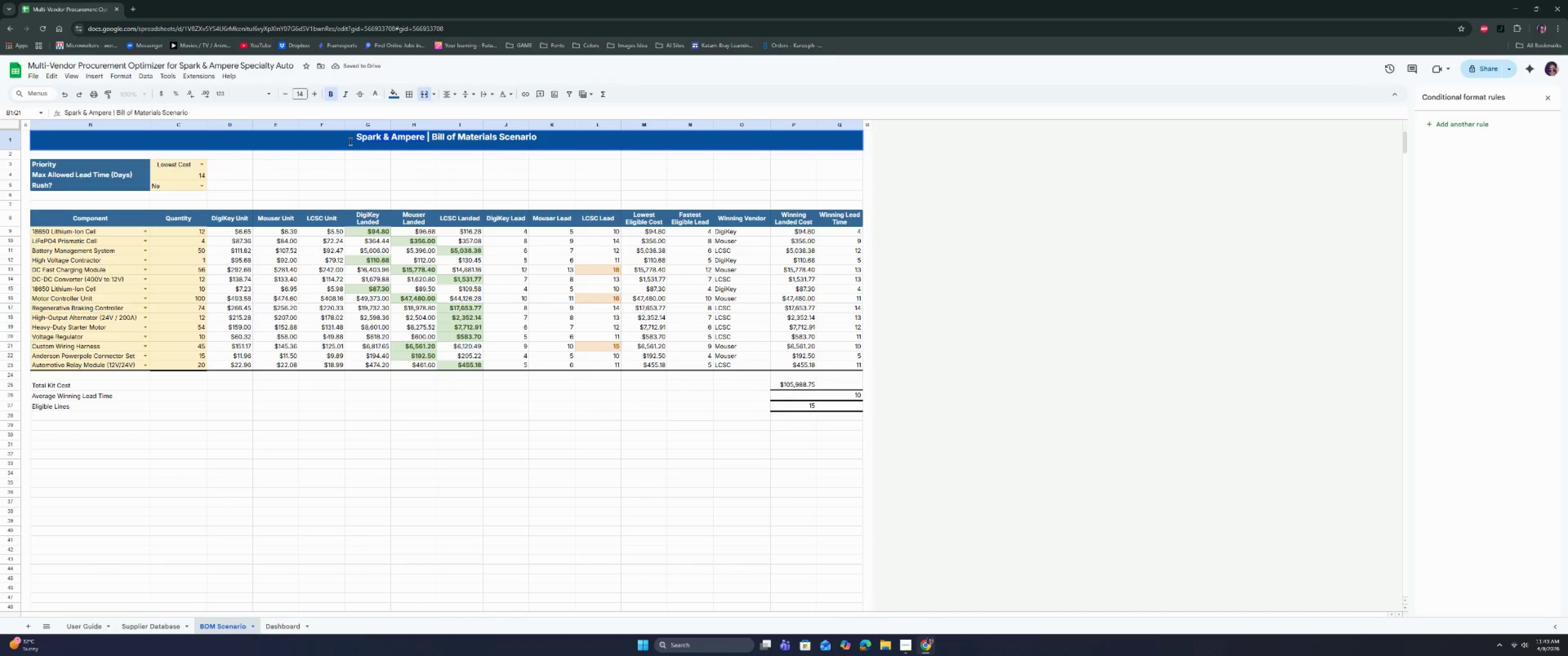 
key(Control+V)
 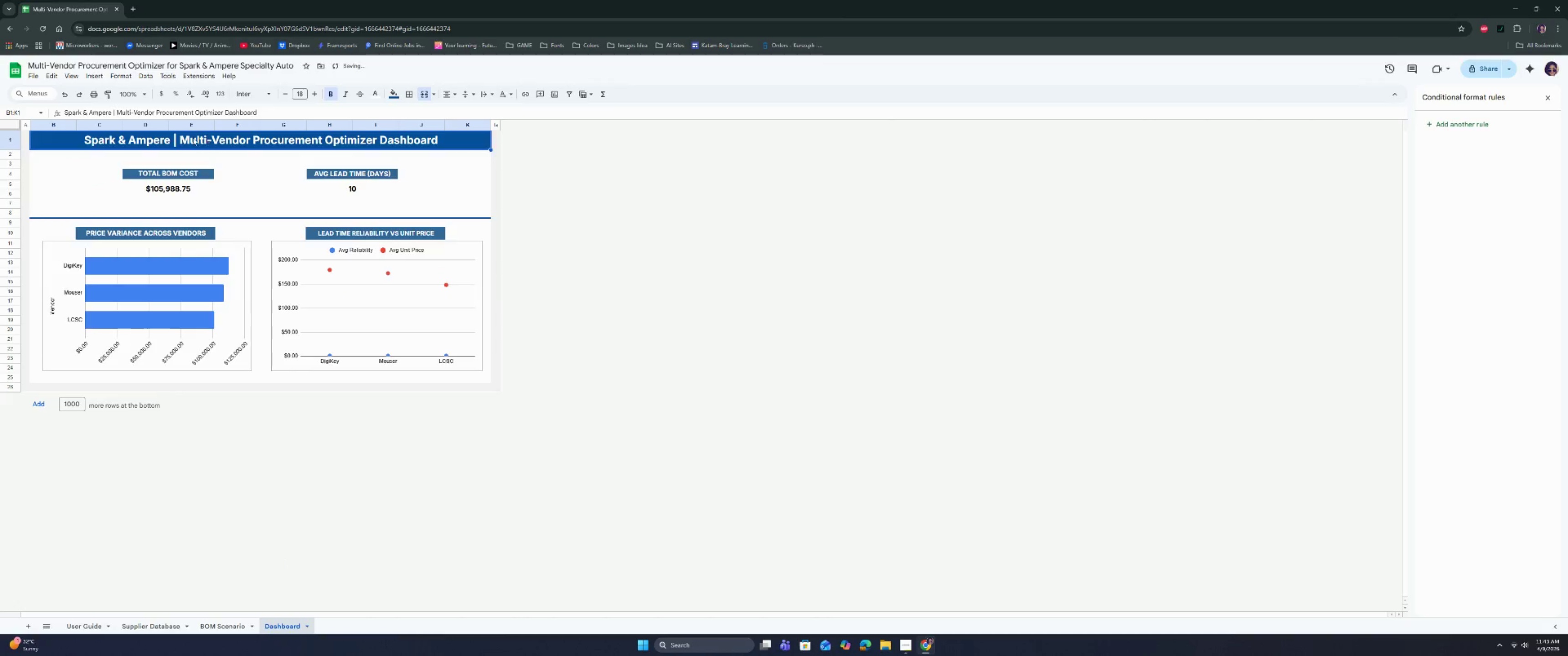 
double_click([173, 141])
 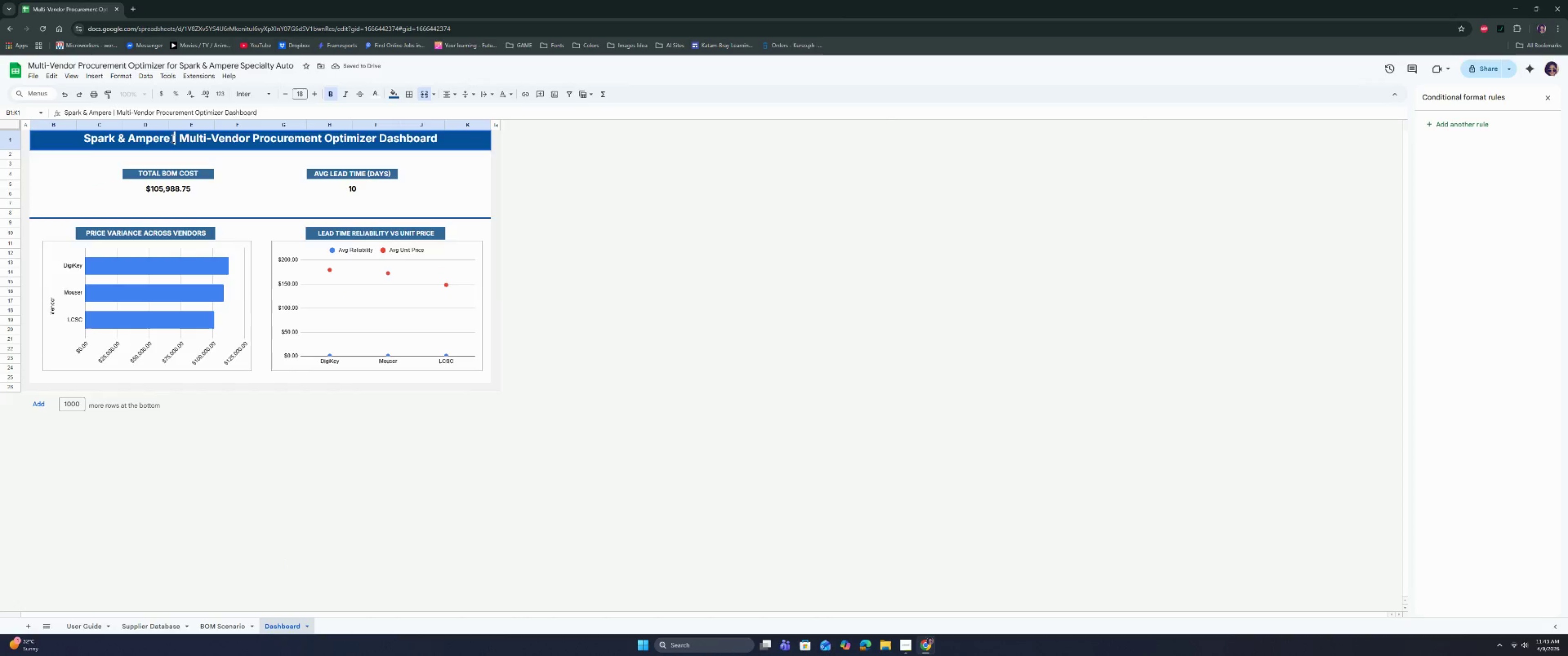 
left_click_drag(start_coordinate=[170, 137], to_coordinate=[83, 141])
 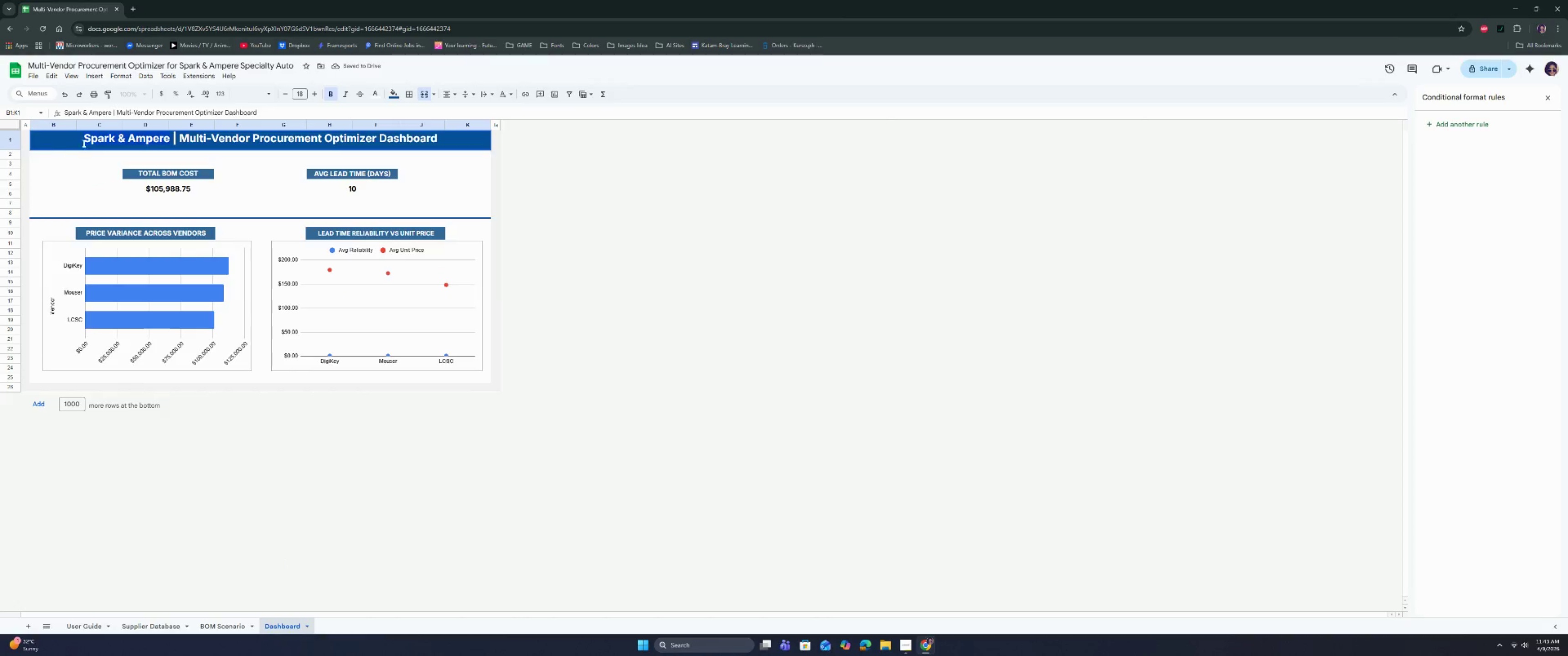 
key(Control+V)
 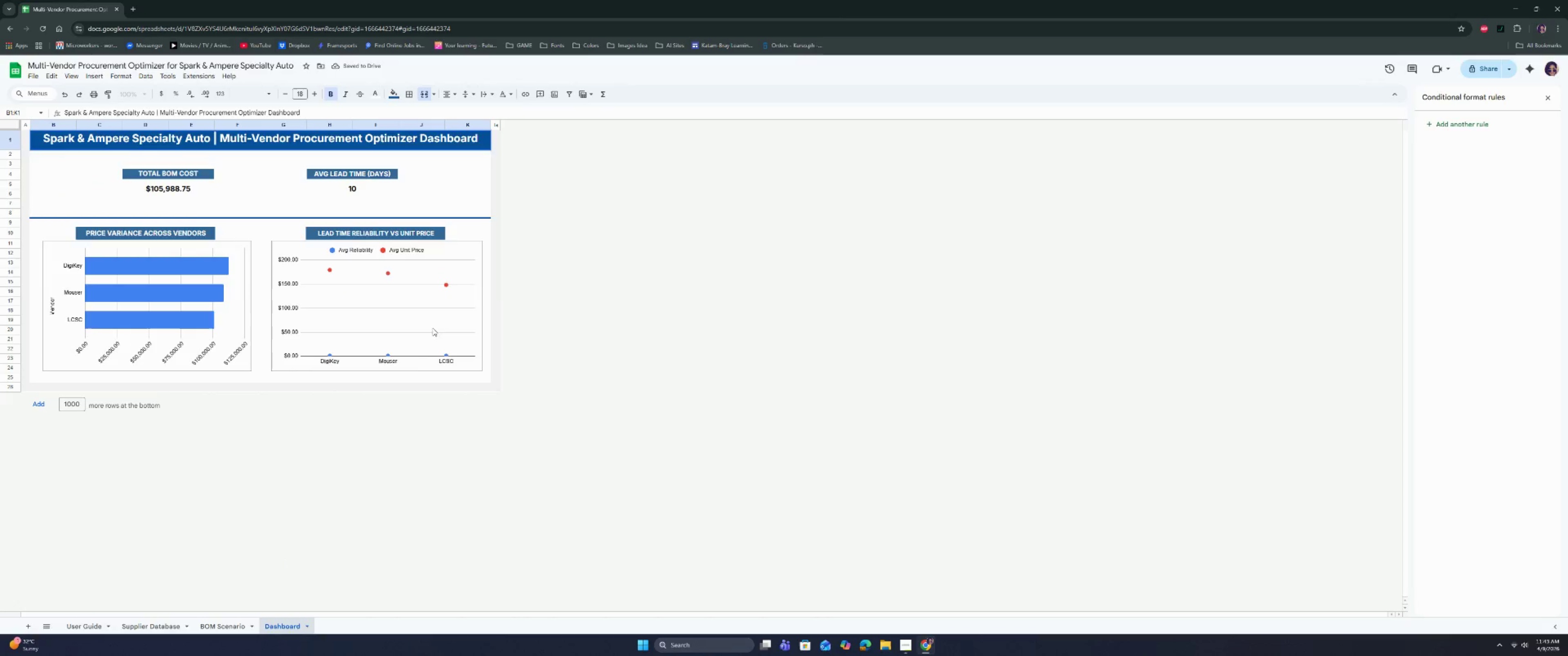 
left_click([402, 440])
 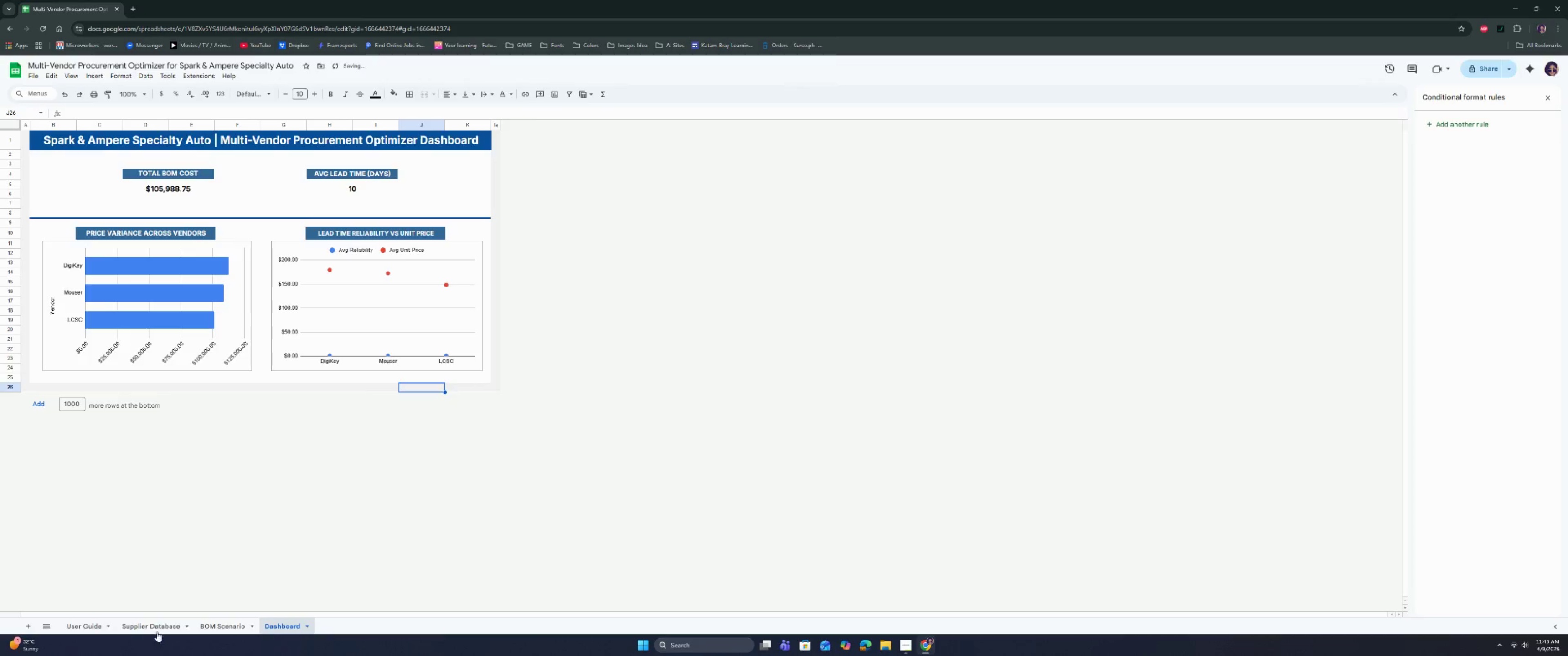 
left_click([94, 625])
 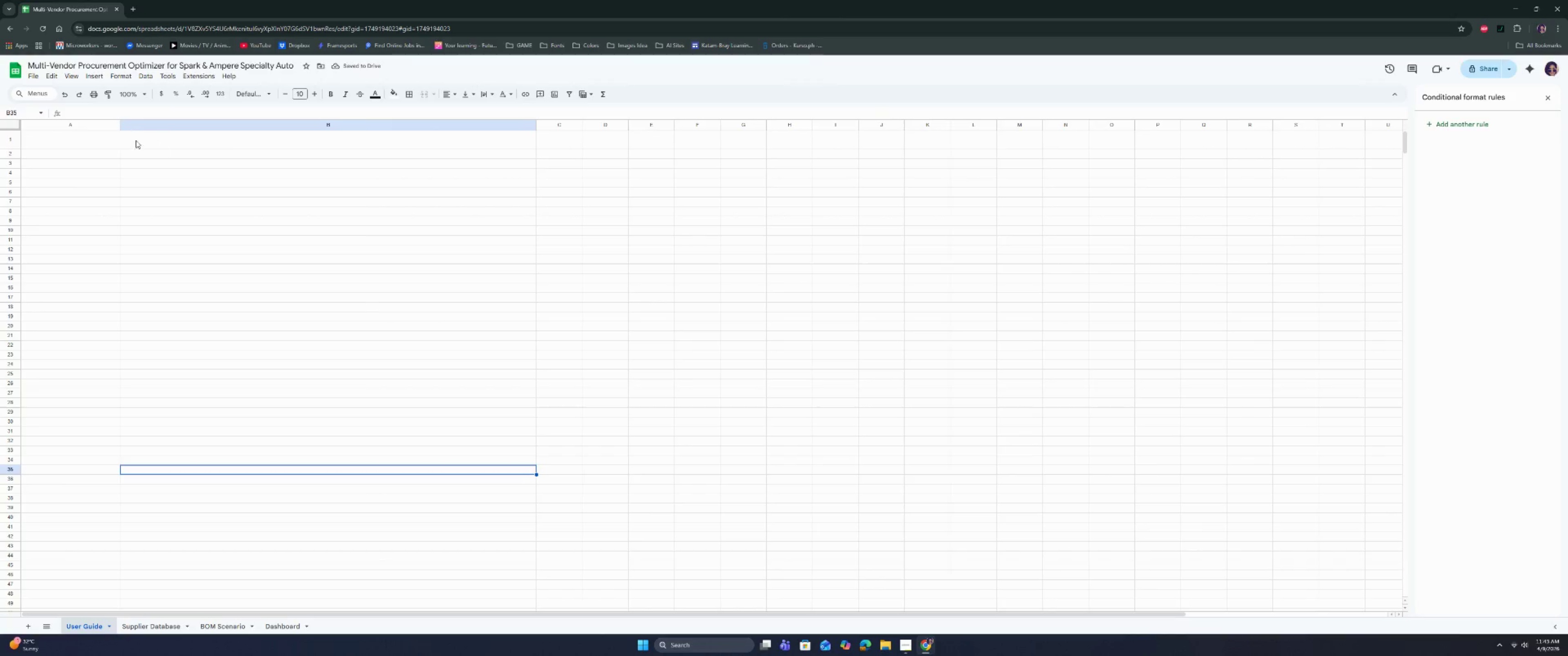 
double_click([136, 140])
 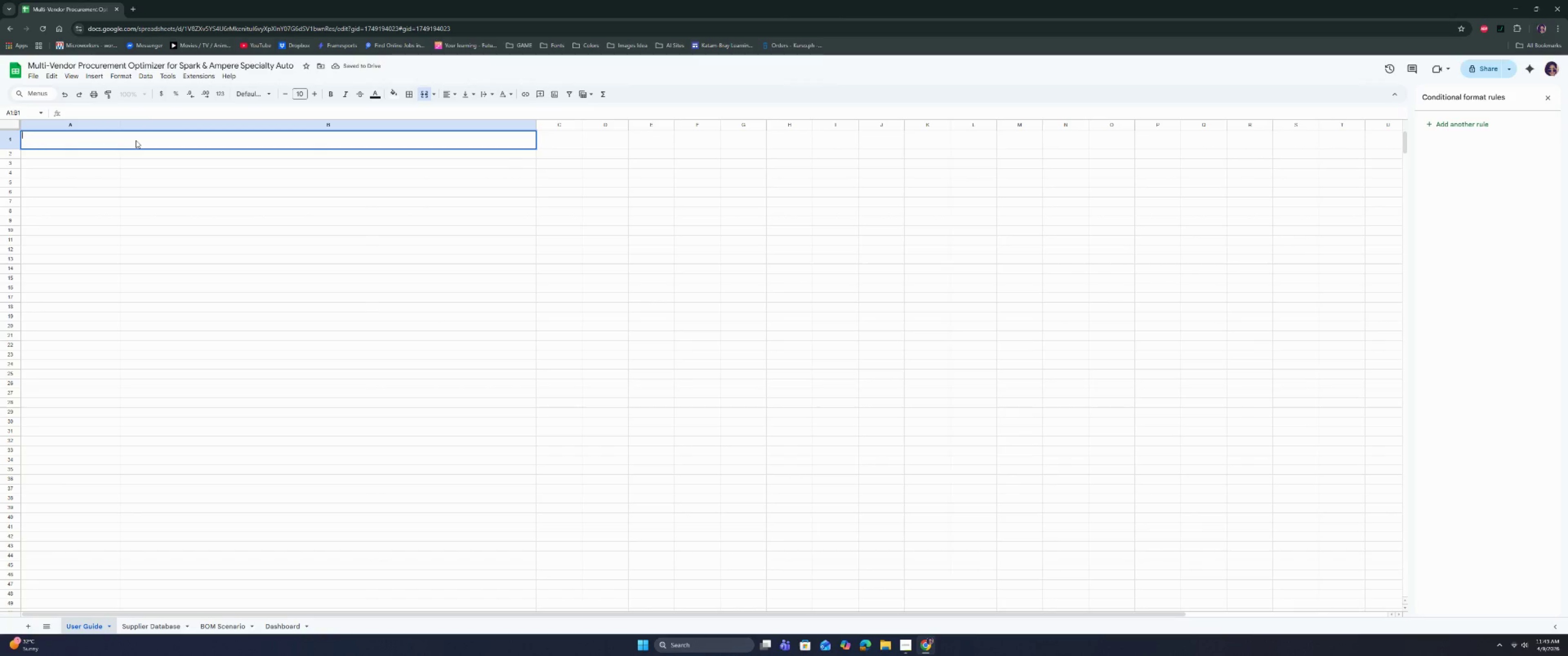 
key(Control+V)
 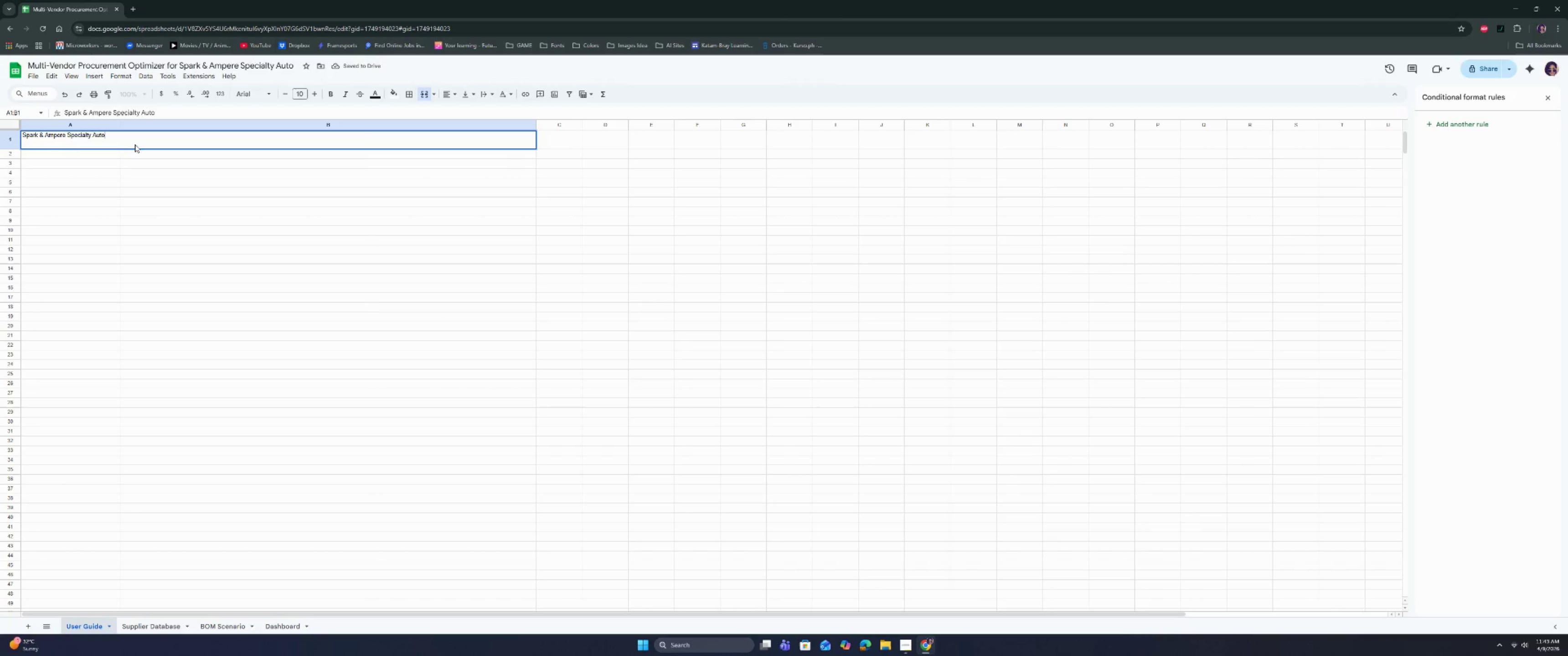 
key(Control+ControlLeft)
 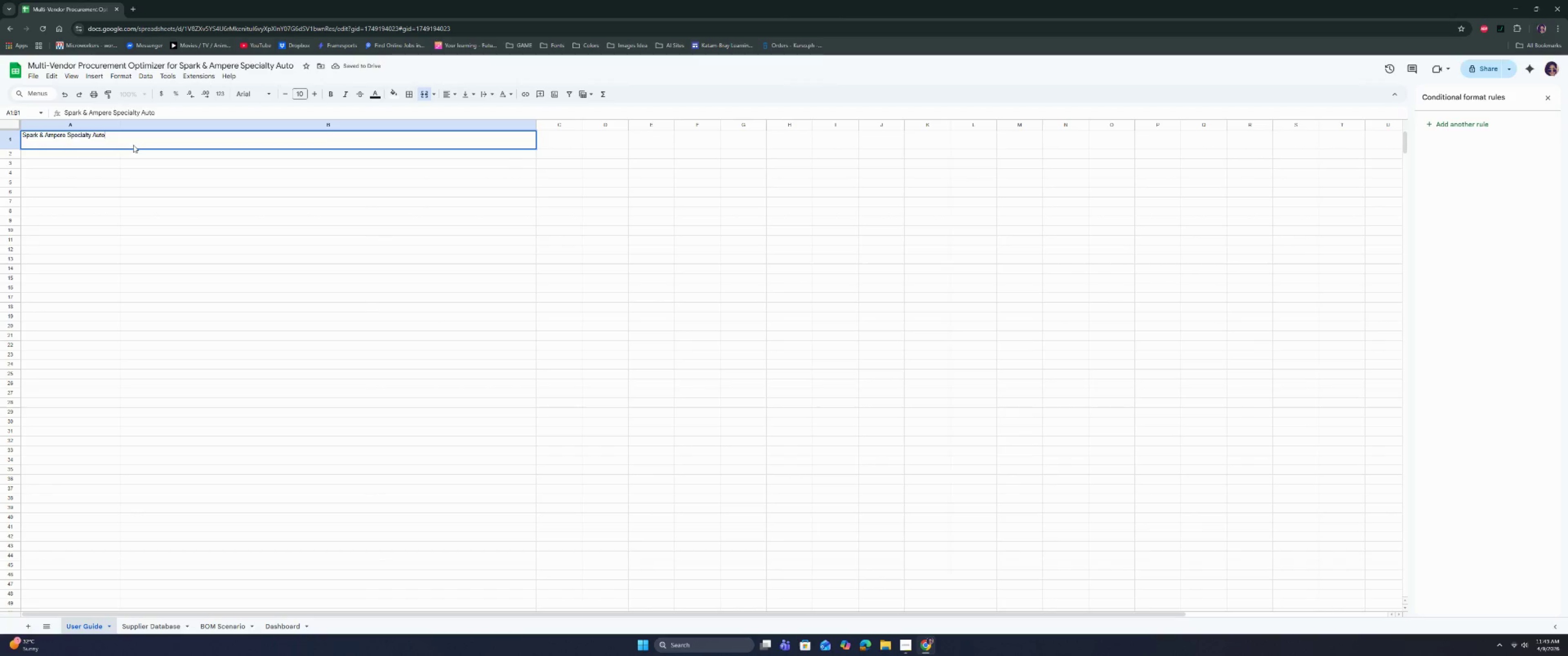 
key(Control+Z)
 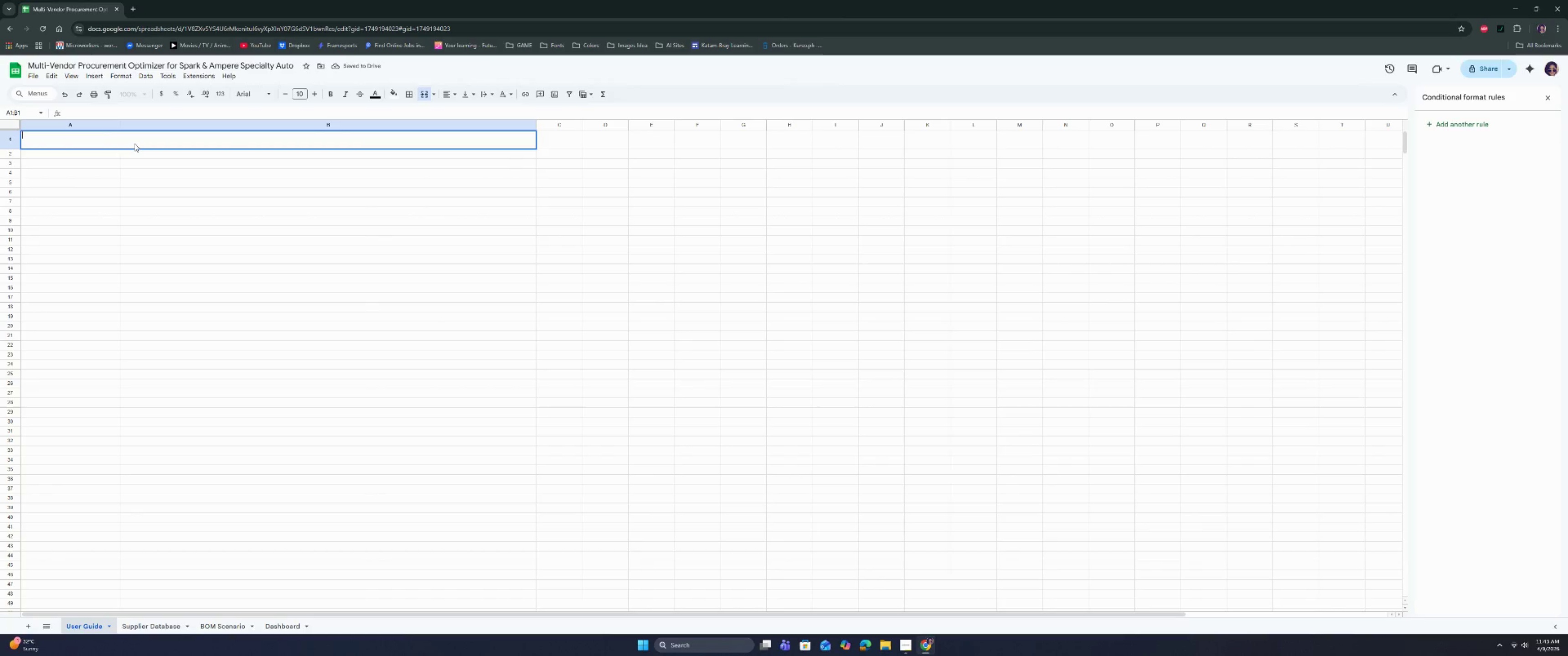 
key(Control+V)
 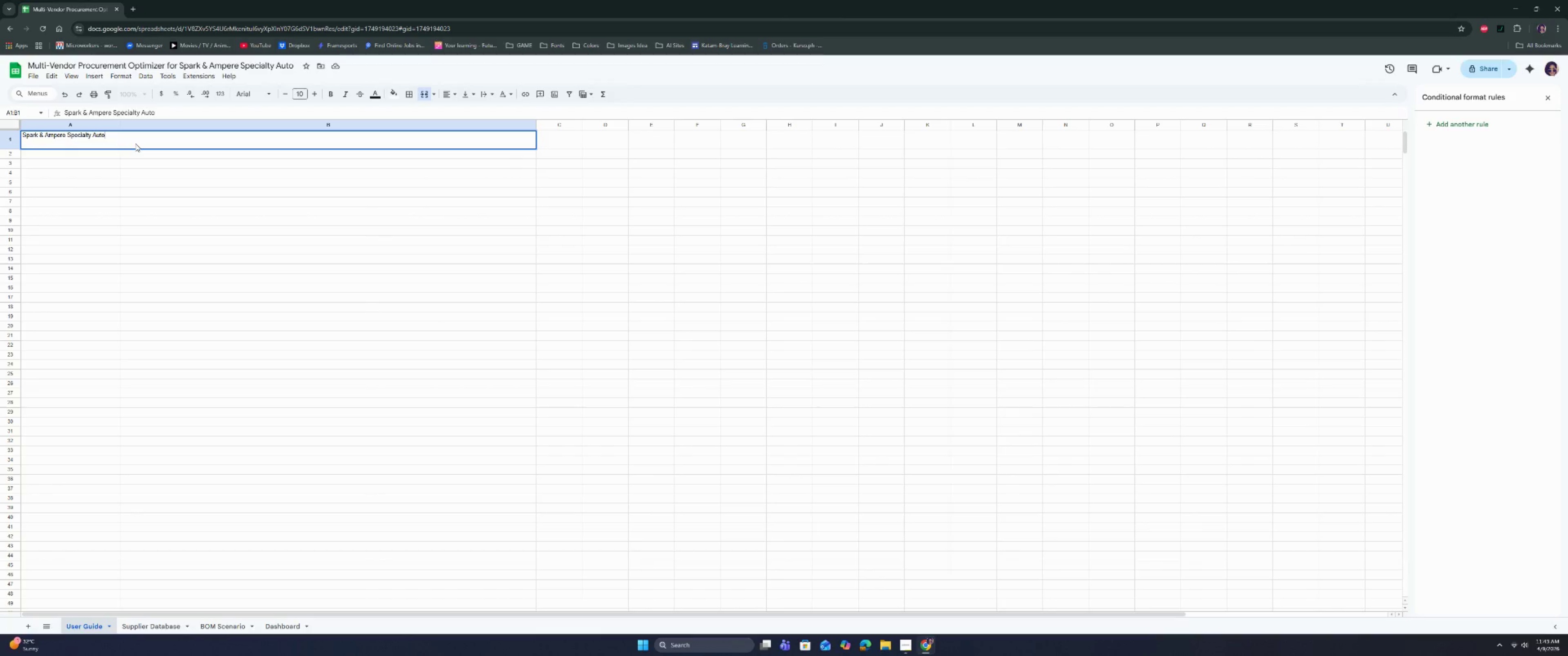 
key(Space)
 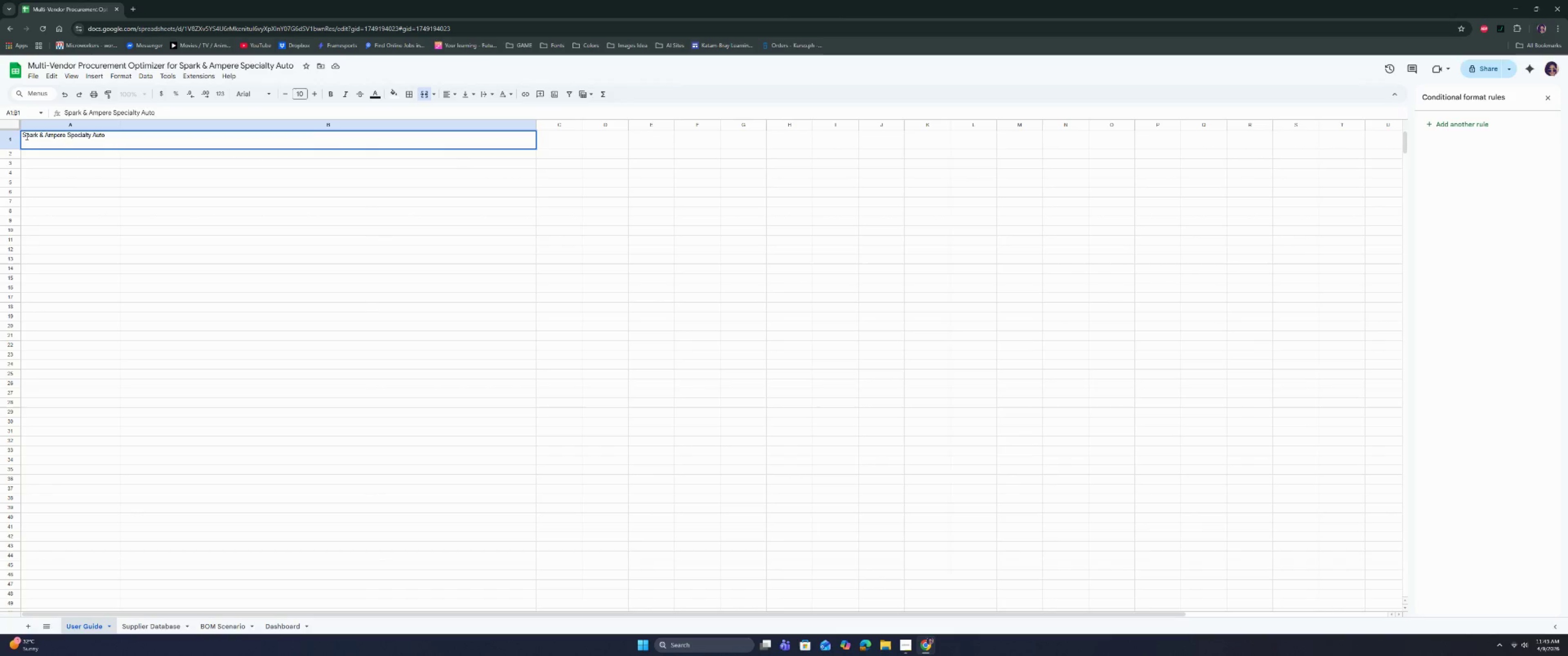 
wait(5.11)
 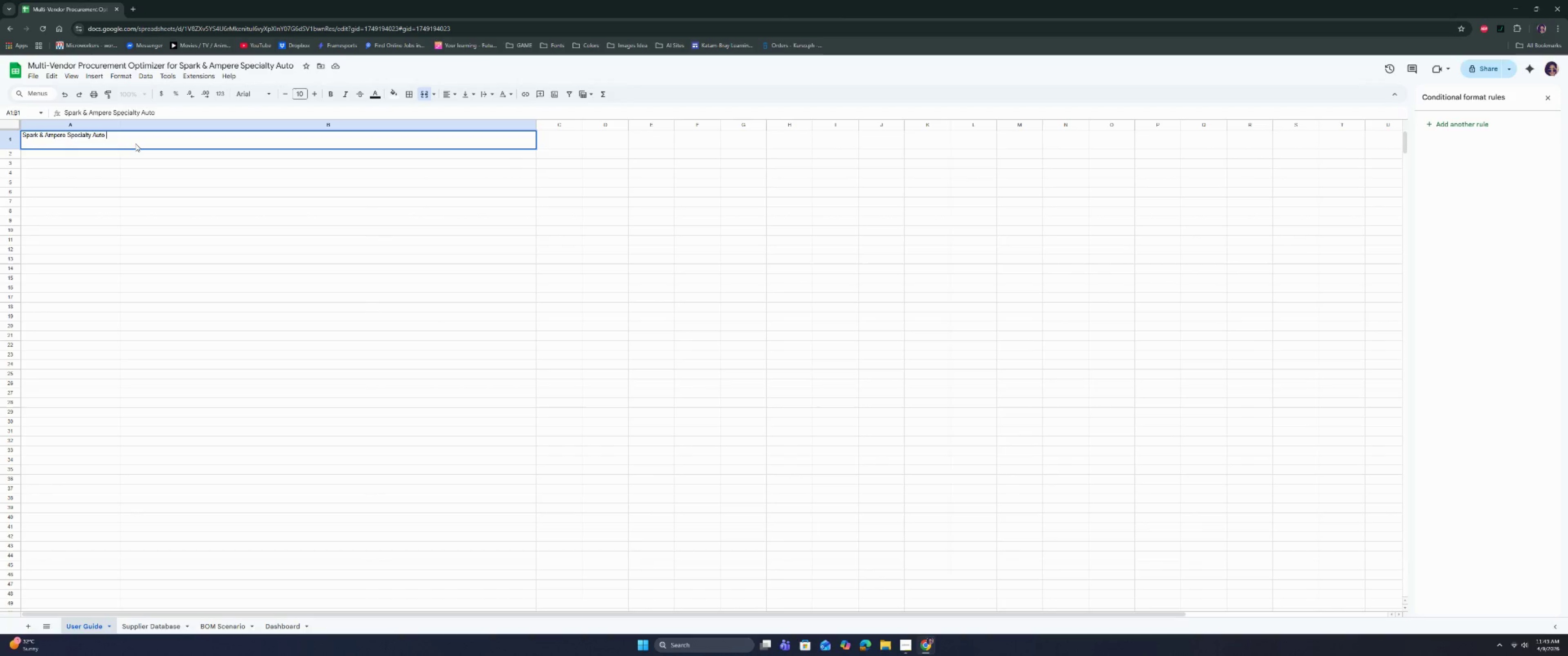 
type(USER GUIDE - )
 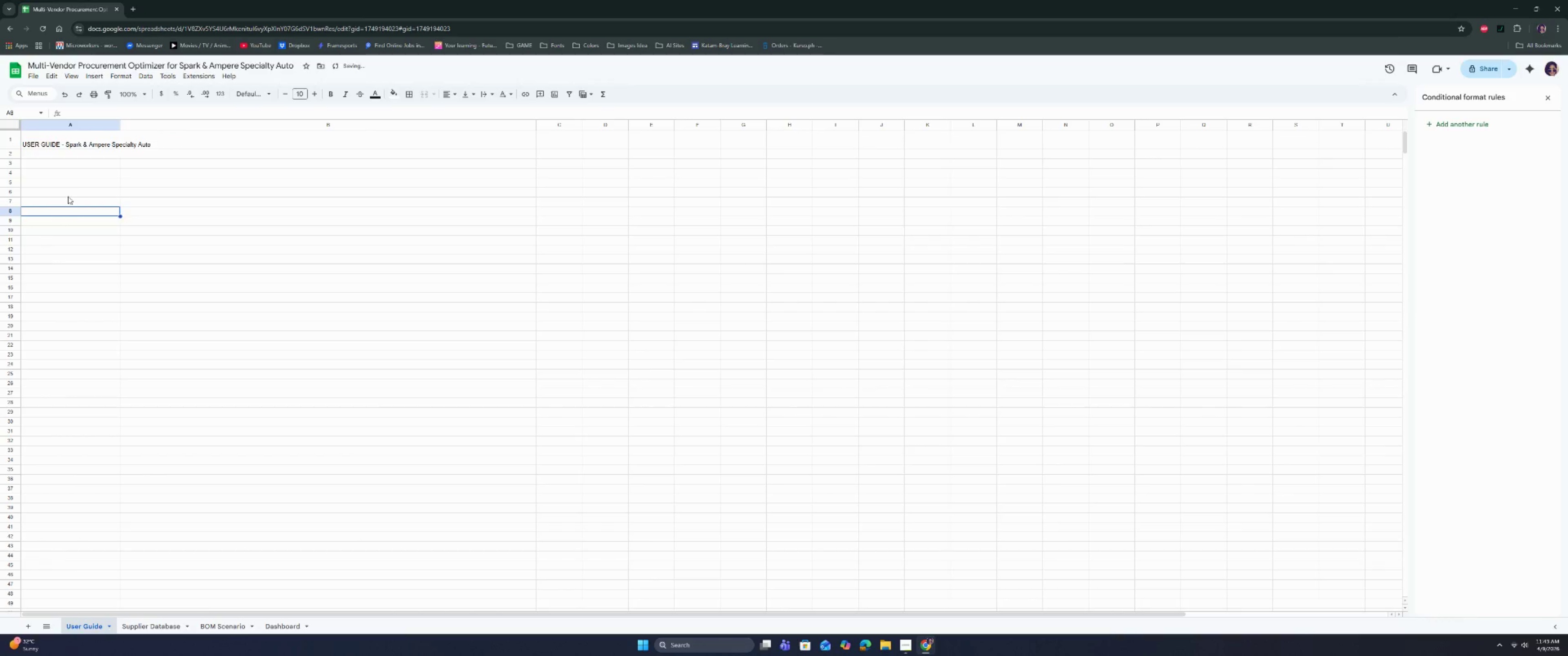 
double_click([85, 143])
 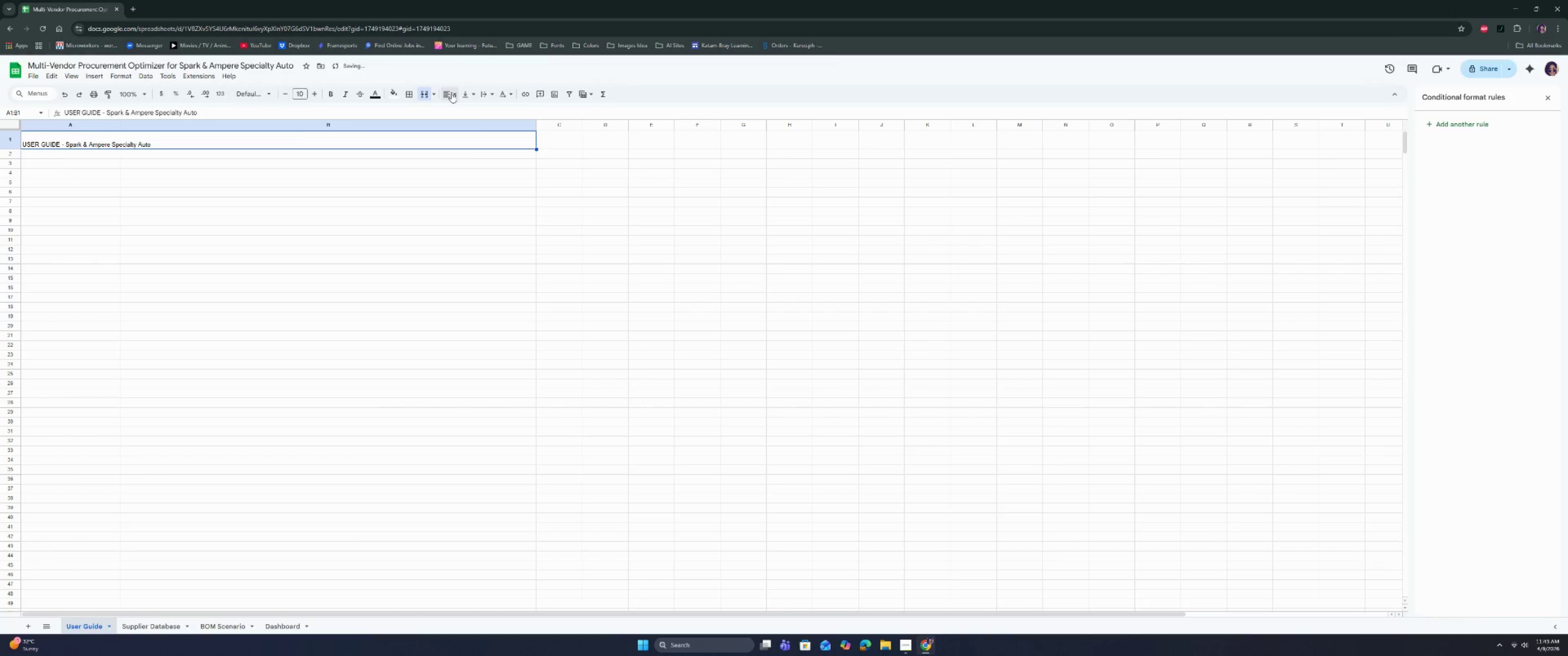 
double_click([466, 108])
 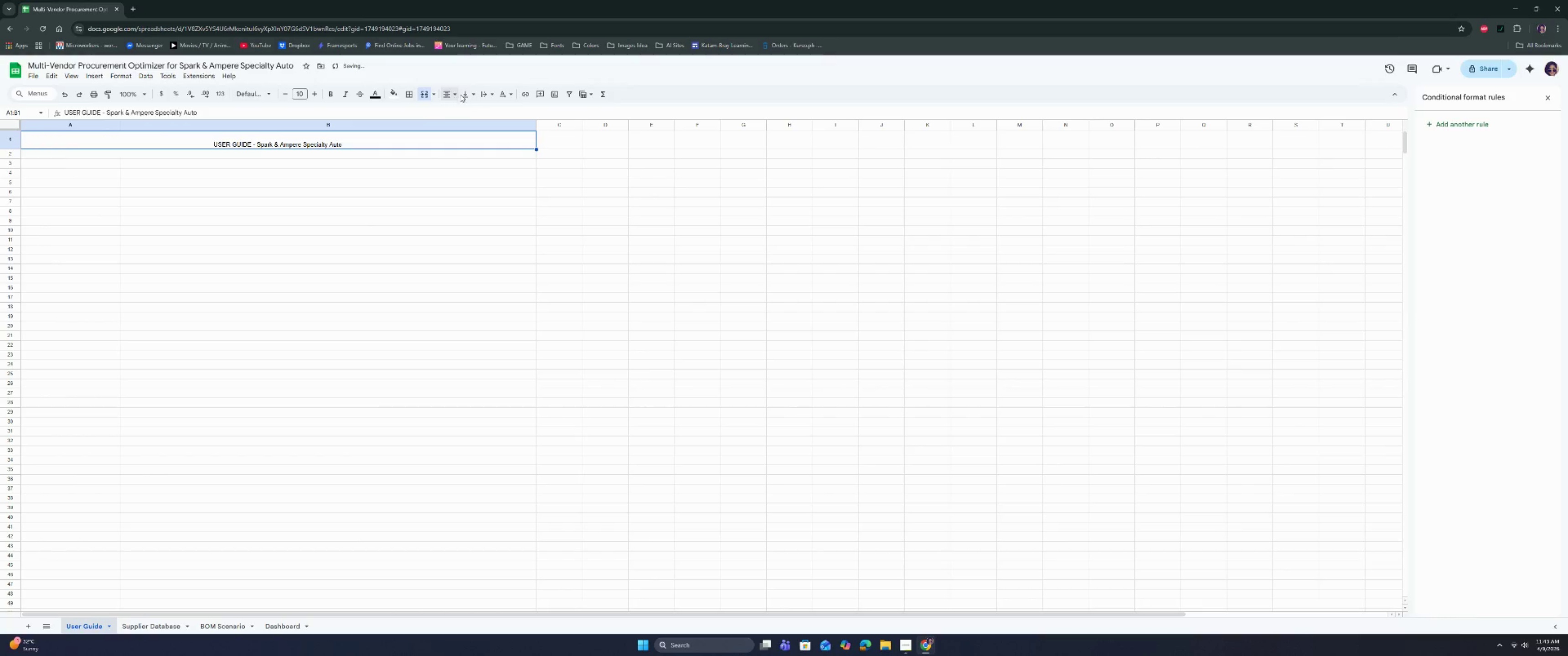 
double_click([479, 108])
 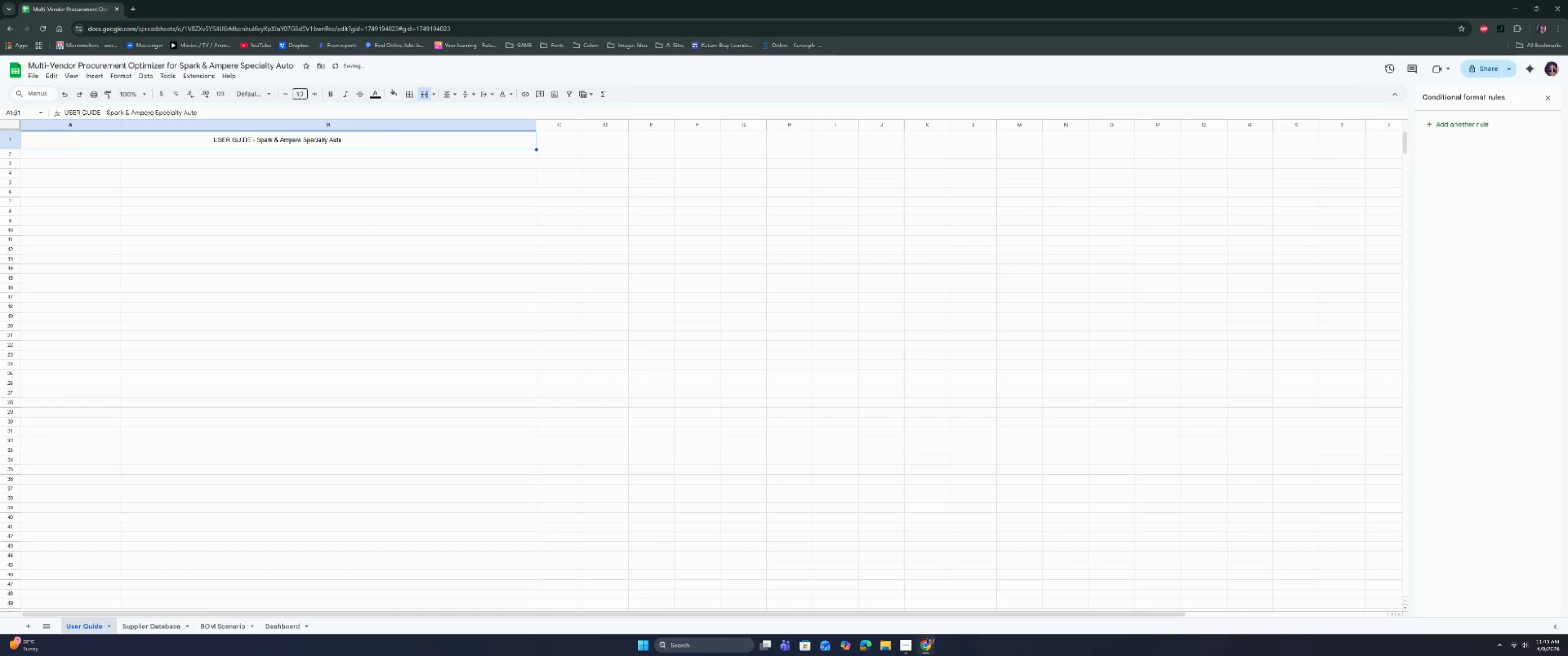 
left_click([264, 92])
 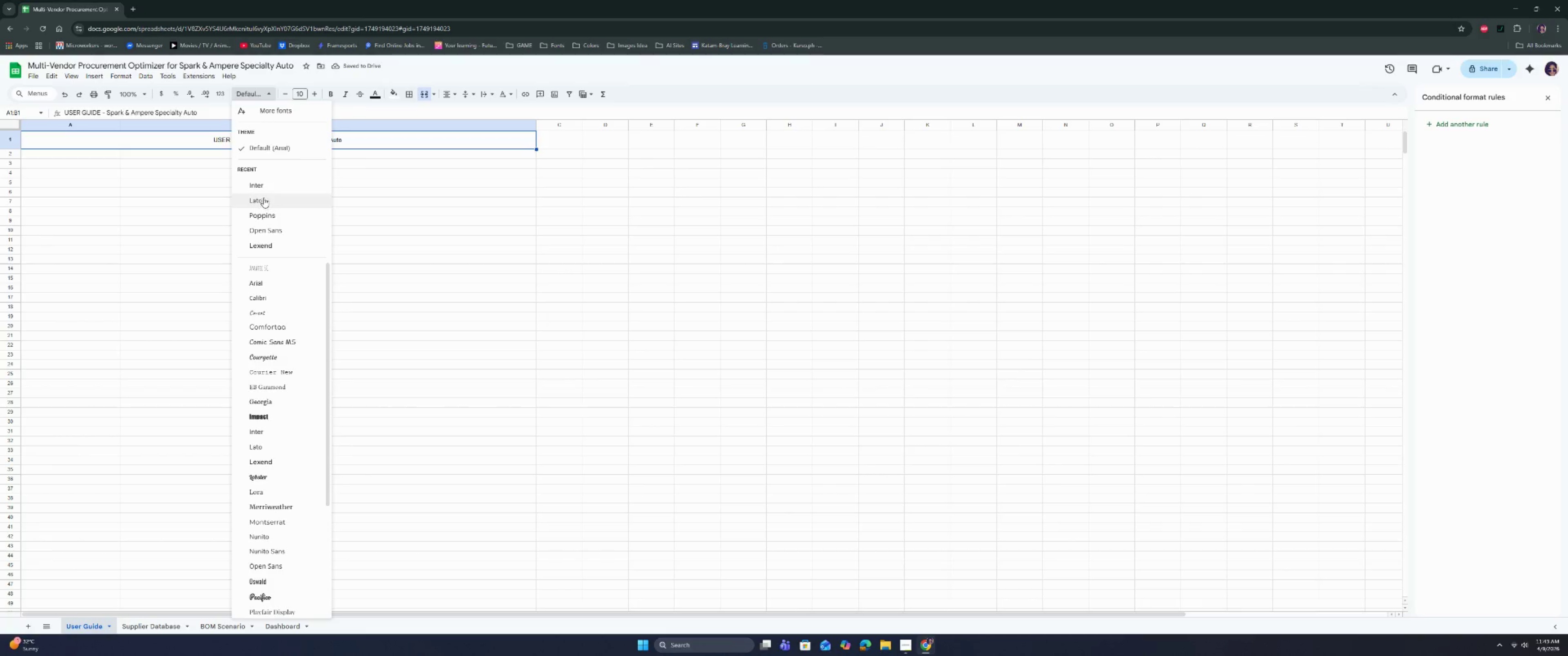 
left_click([263, 187])
 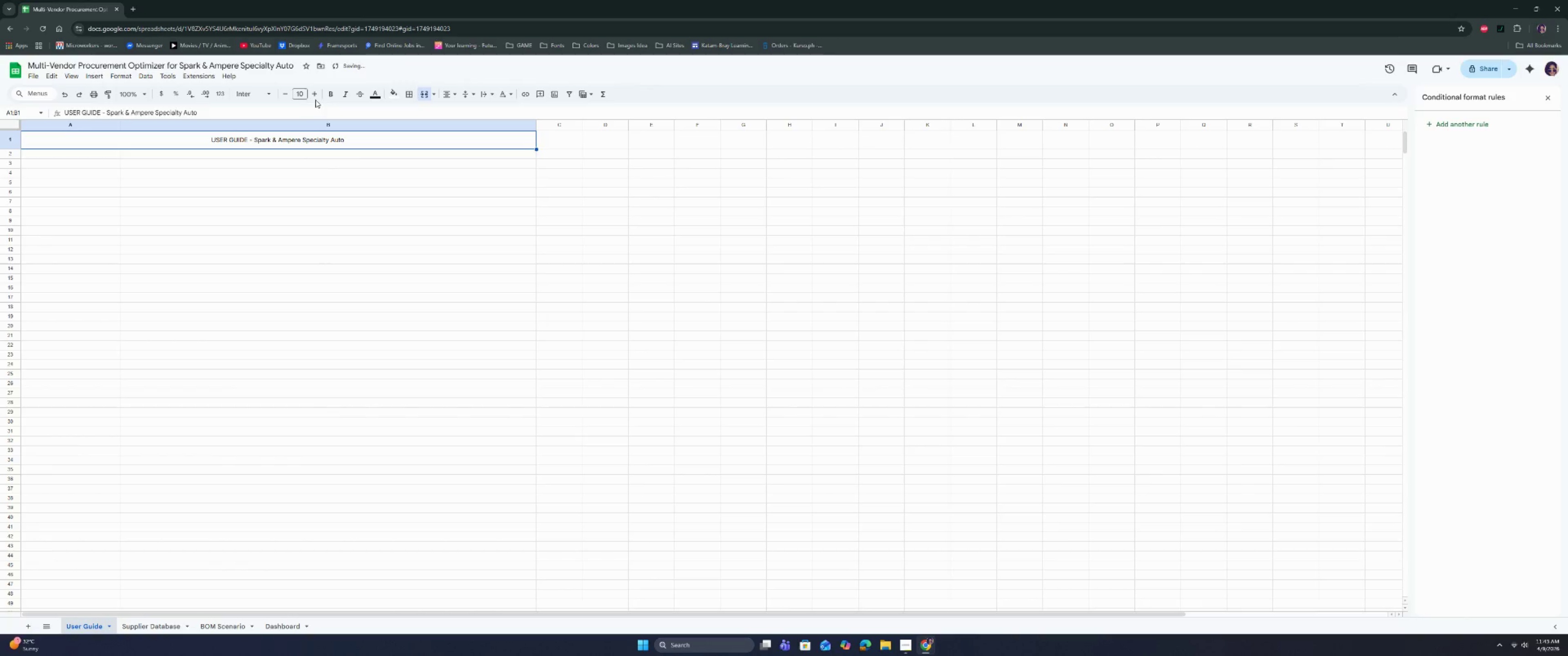 
left_click([315, 94])
 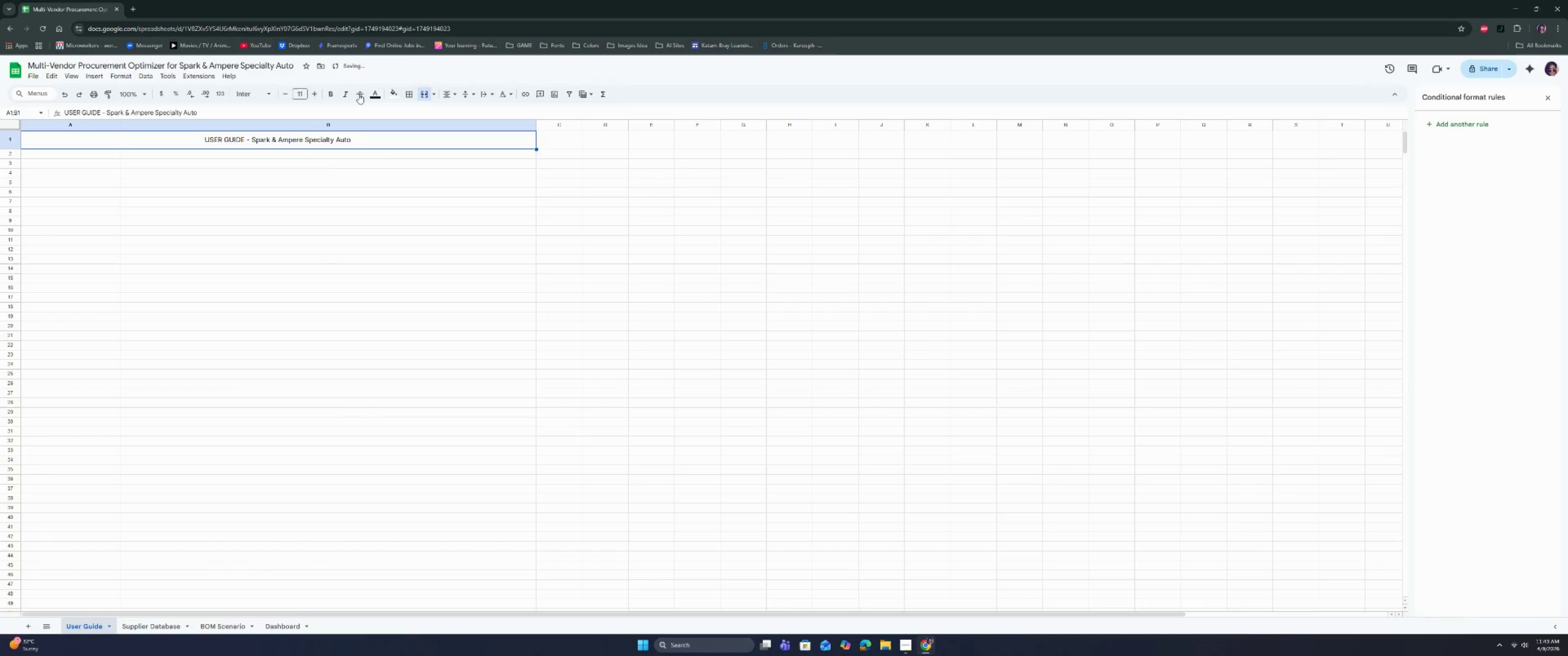 
left_click([397, 90])
 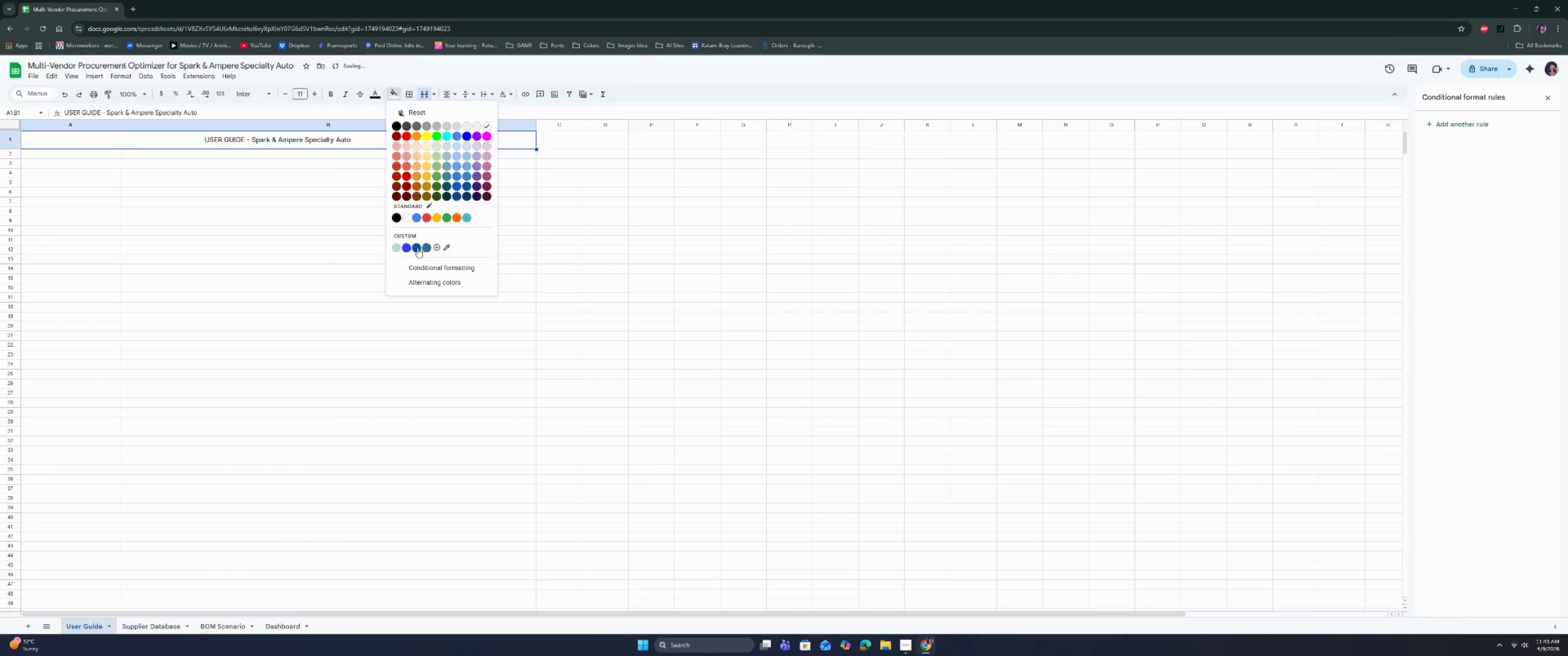 
left_click([418, 248])
 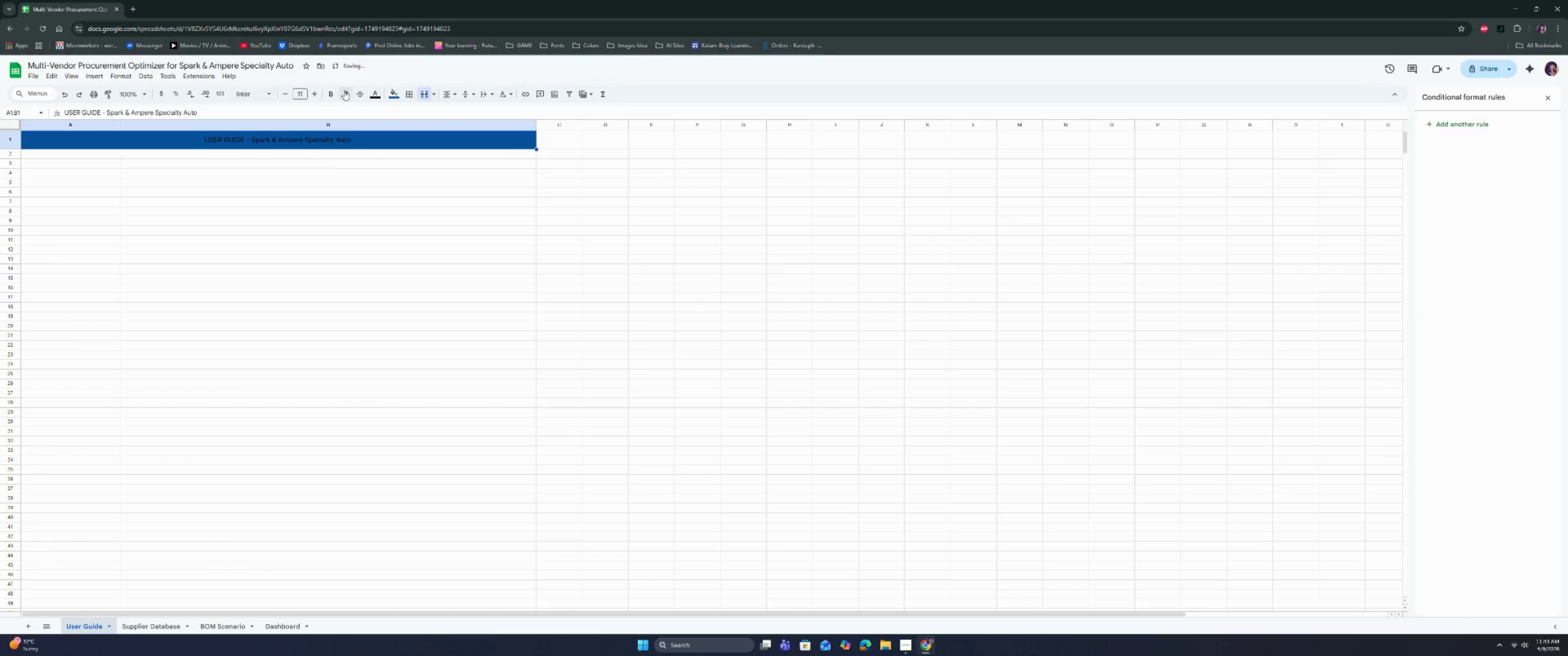 
left_click([372, 92])
 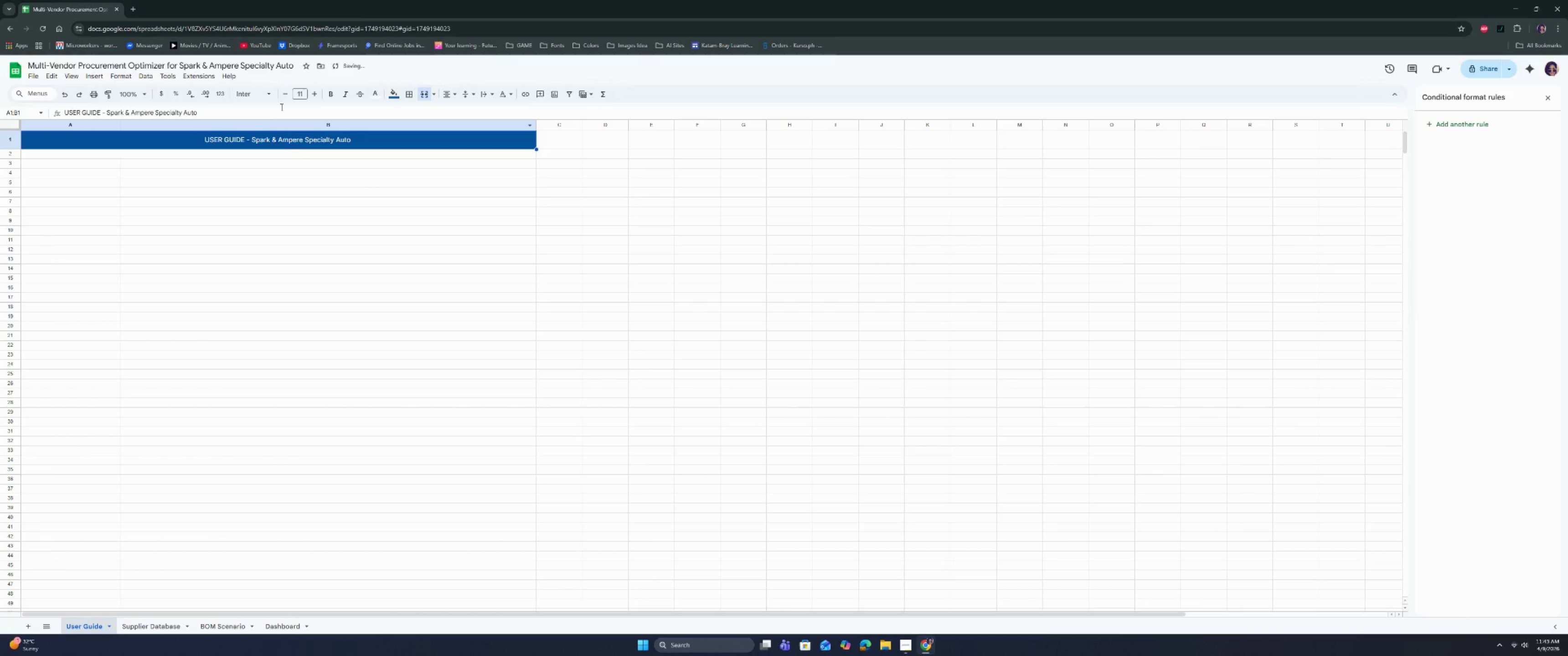 
left_click([328, 96])
 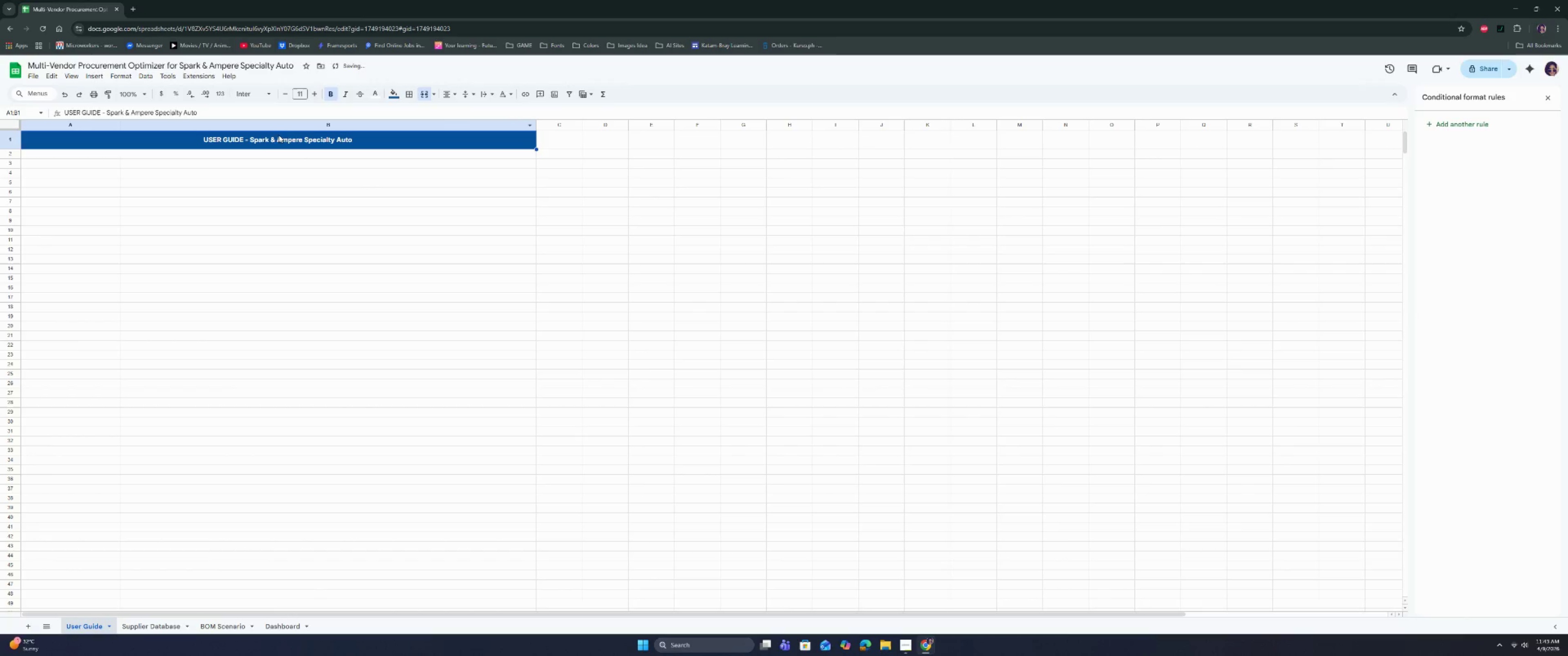 
left_click([271, 144])
 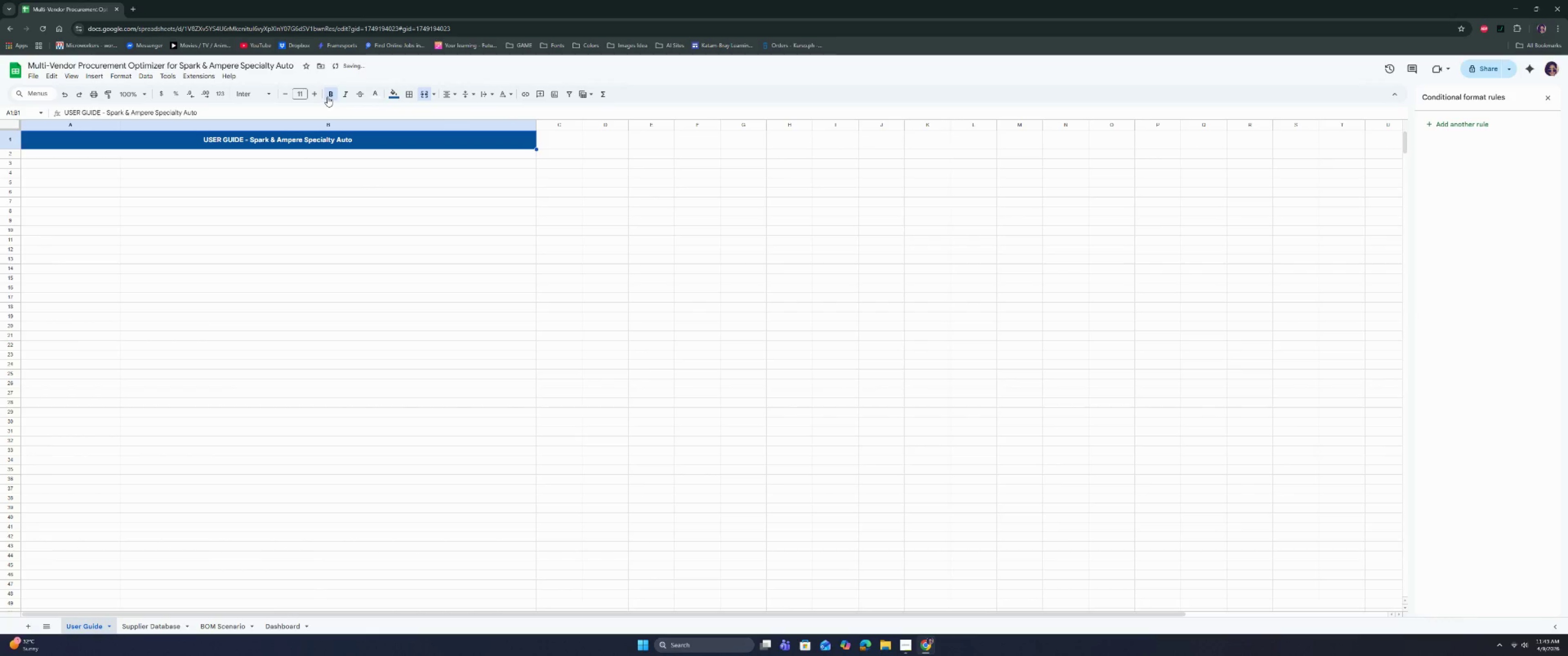 
left_click([319, 92])
 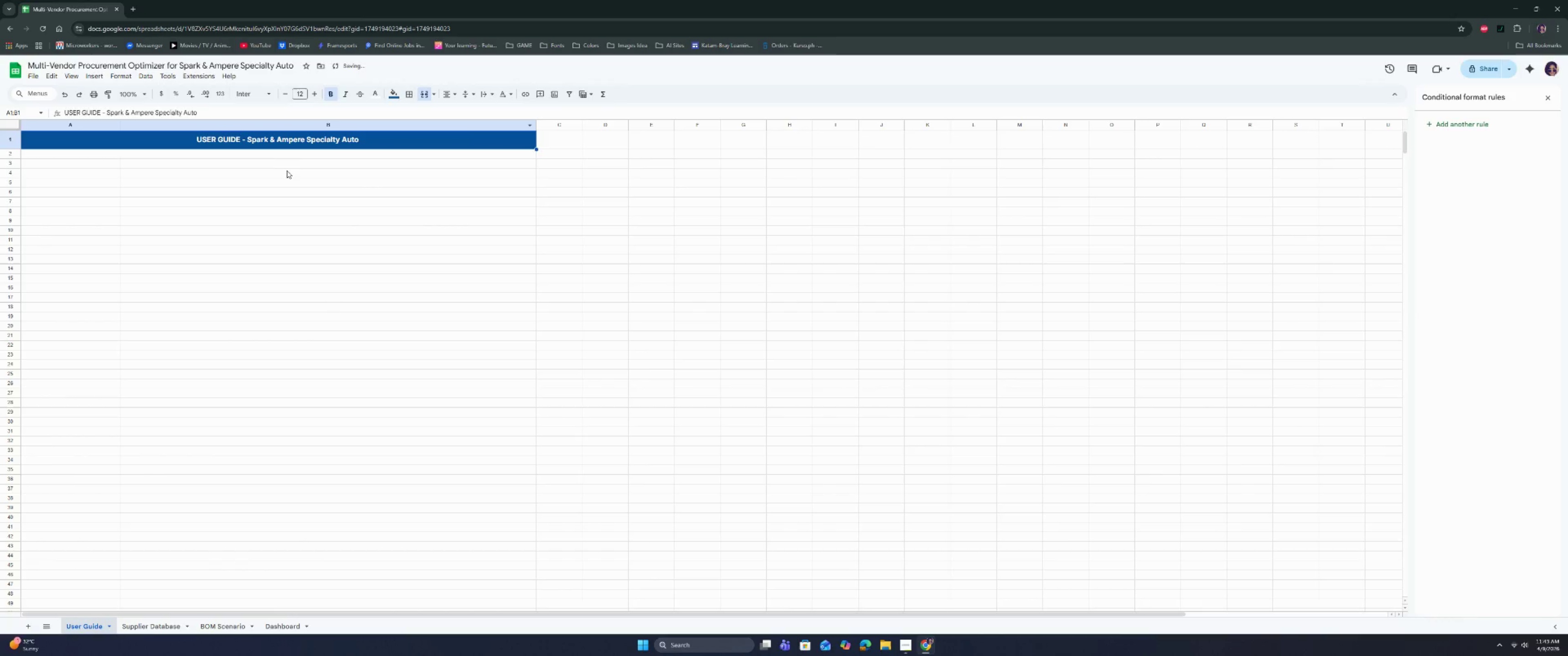 
left_click([285, 173])
 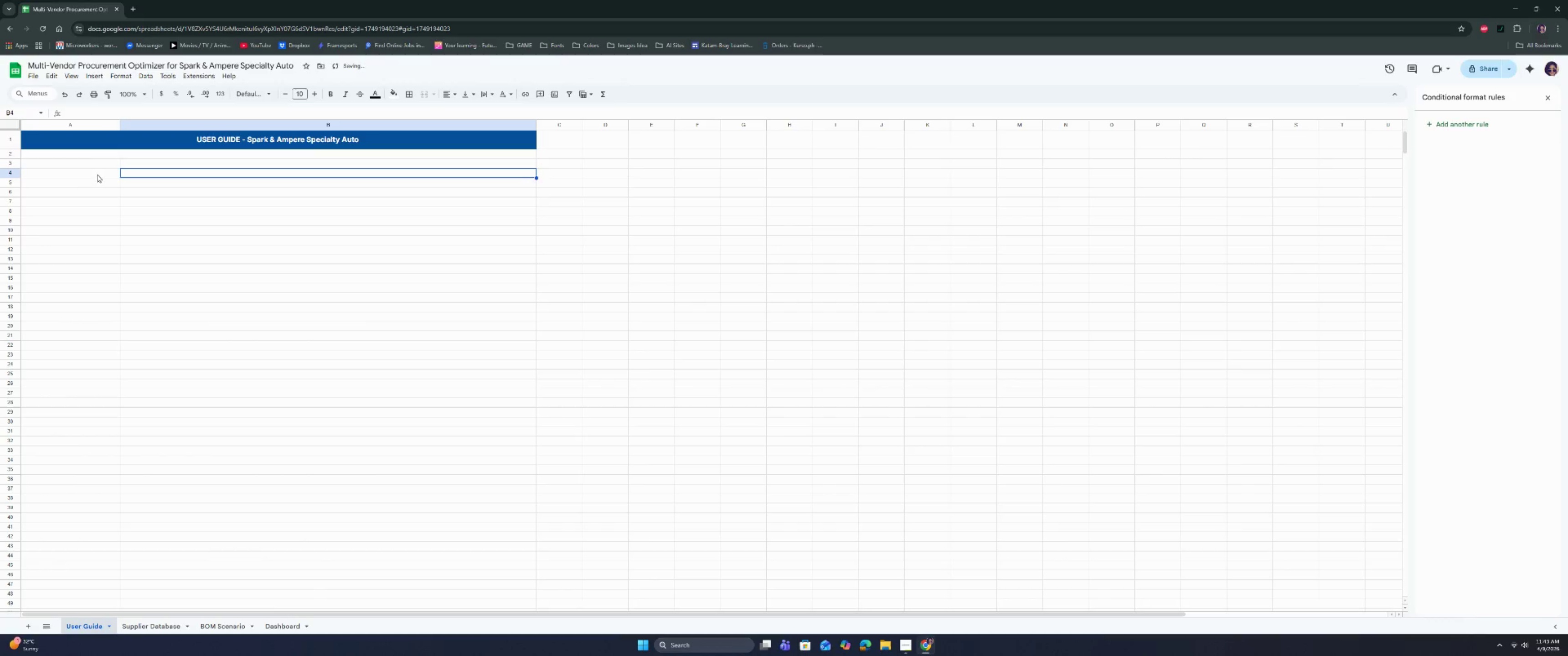 
left_click([85, 173])
 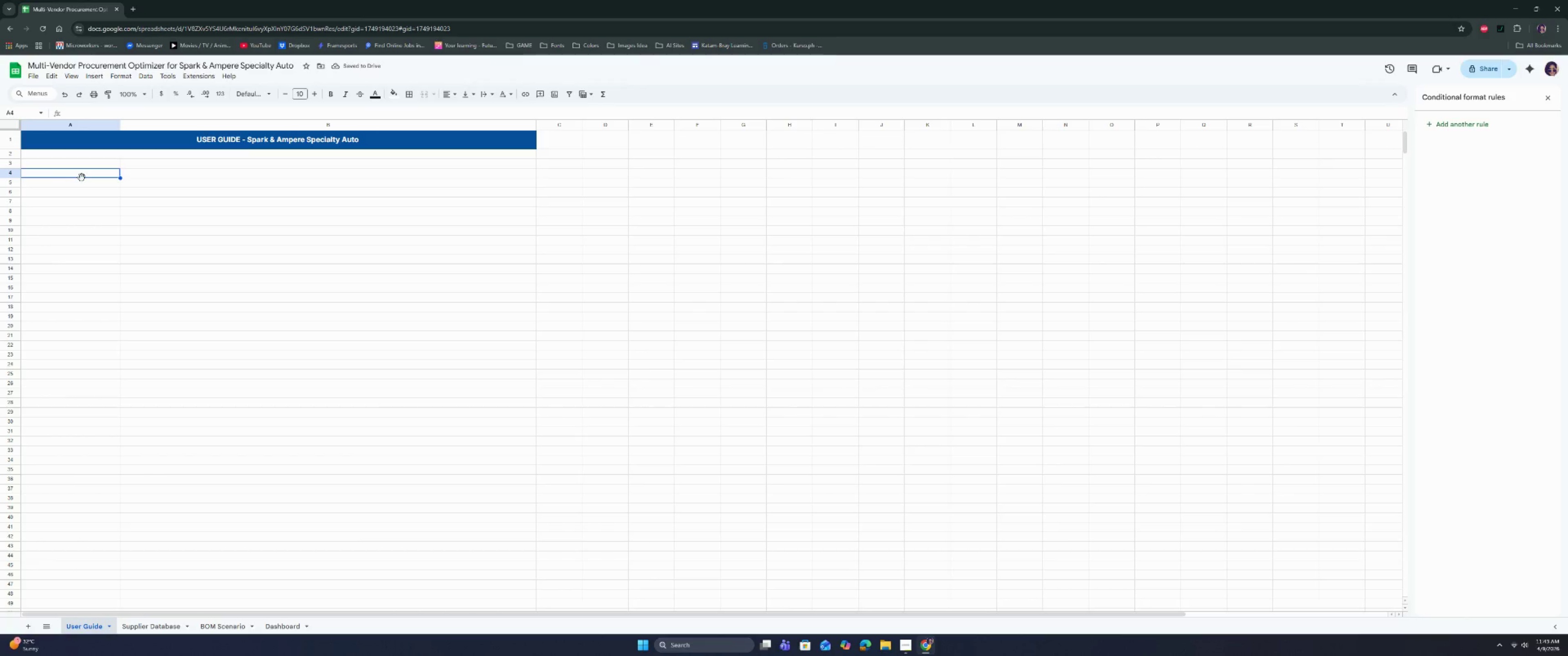 
type(pU)
key(Backspace)
key(Backspace)
type(Purpose)
key(Tab)
 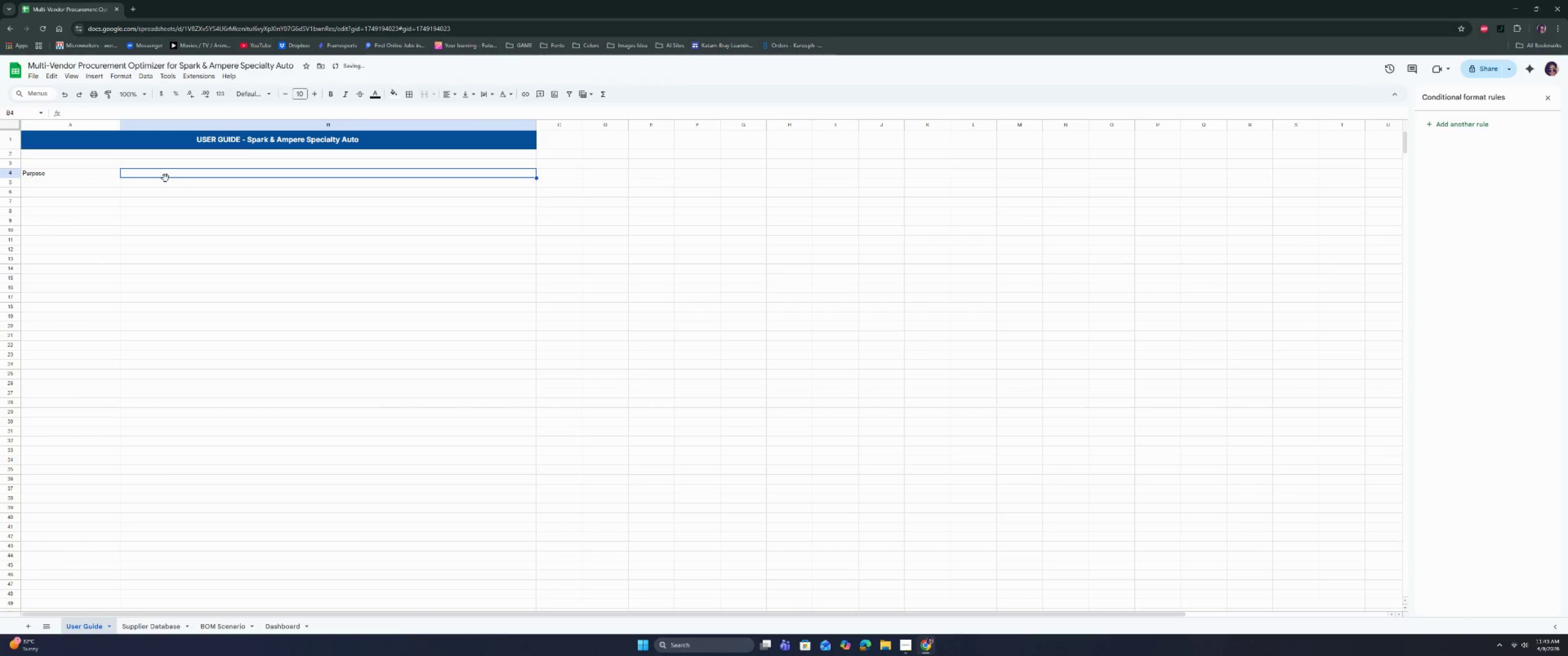 
type(Use this workbook to compatre)
key(Backspace)
key(Backspace)
key(Backspace)
type(re the)
key(Backspace)
type(ree vendors for speciali)
key(Backspace)
type(ty elecrt)
key(Backspace)
key(Backspace)
type(trical components )
key(Backspace)
type(, apply tiered proc)
key(Backspace)
key(Backspace)
type(icing and pro)
key(Backspace)
type(ice a project bill of materials)
 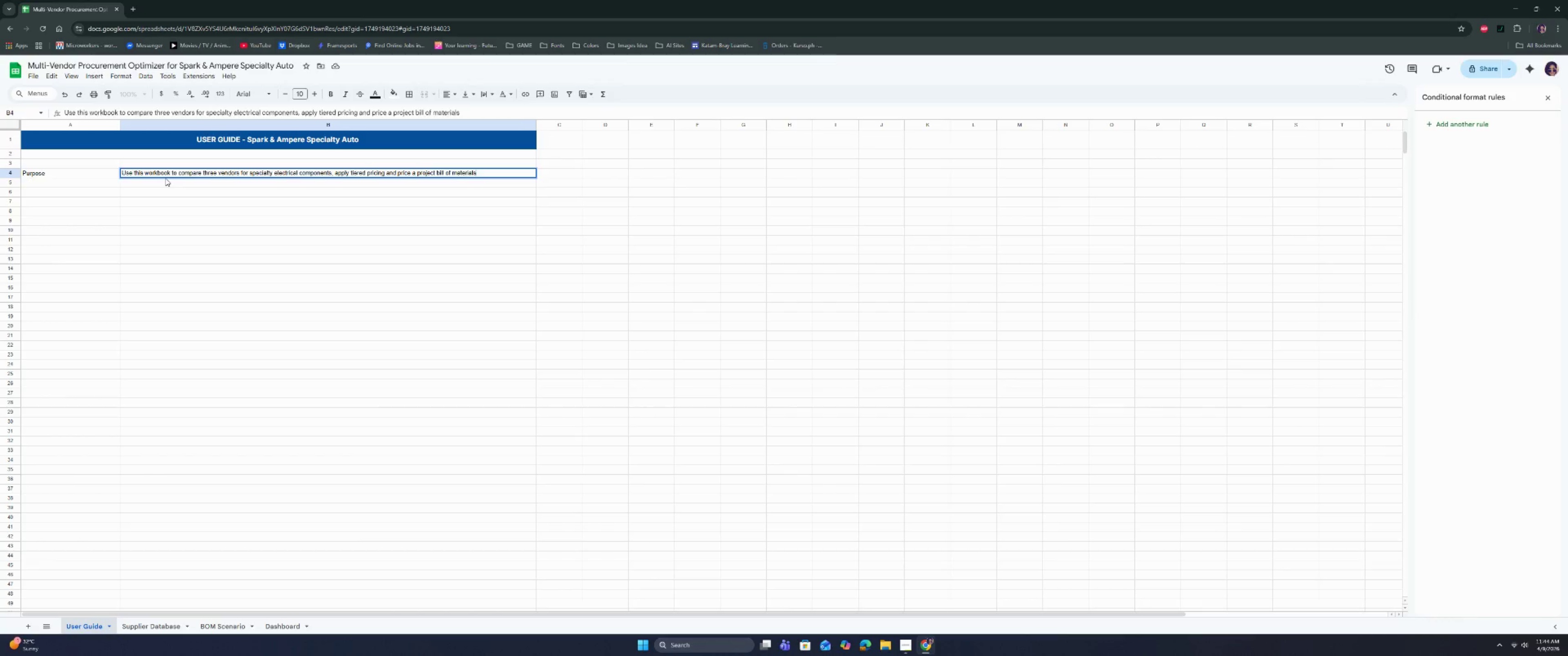 
key(Enter)
 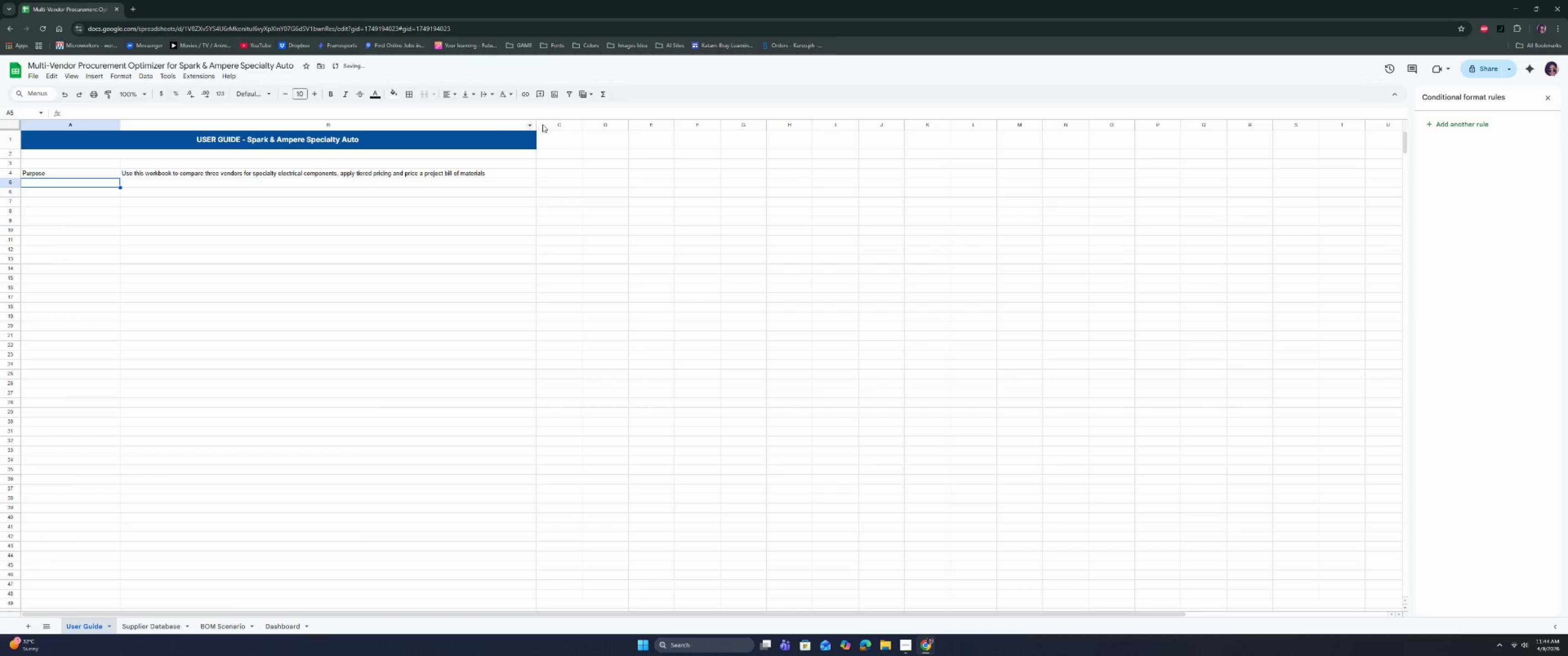 
left_click_drag(start_coordinate=[537, 125], to_coordinate=[423, 135])
 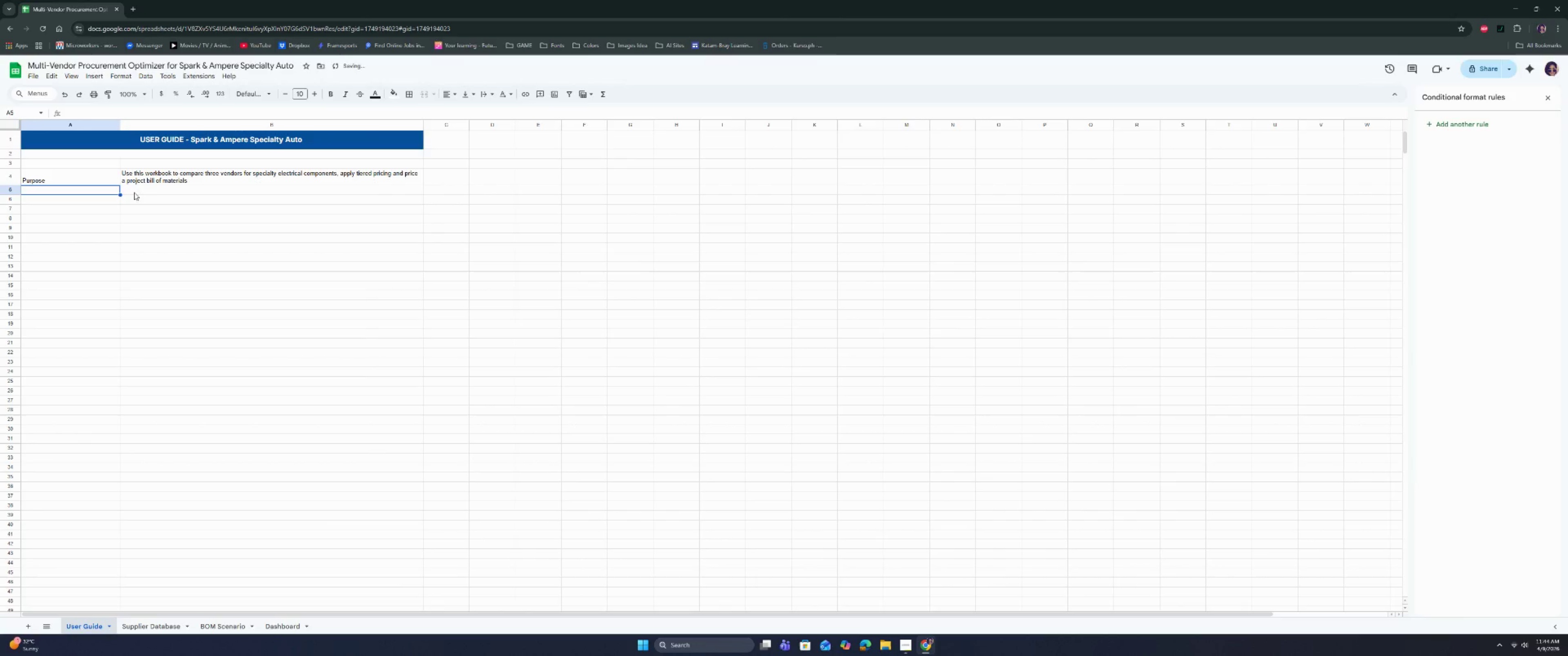 
double_click([195, 178])
 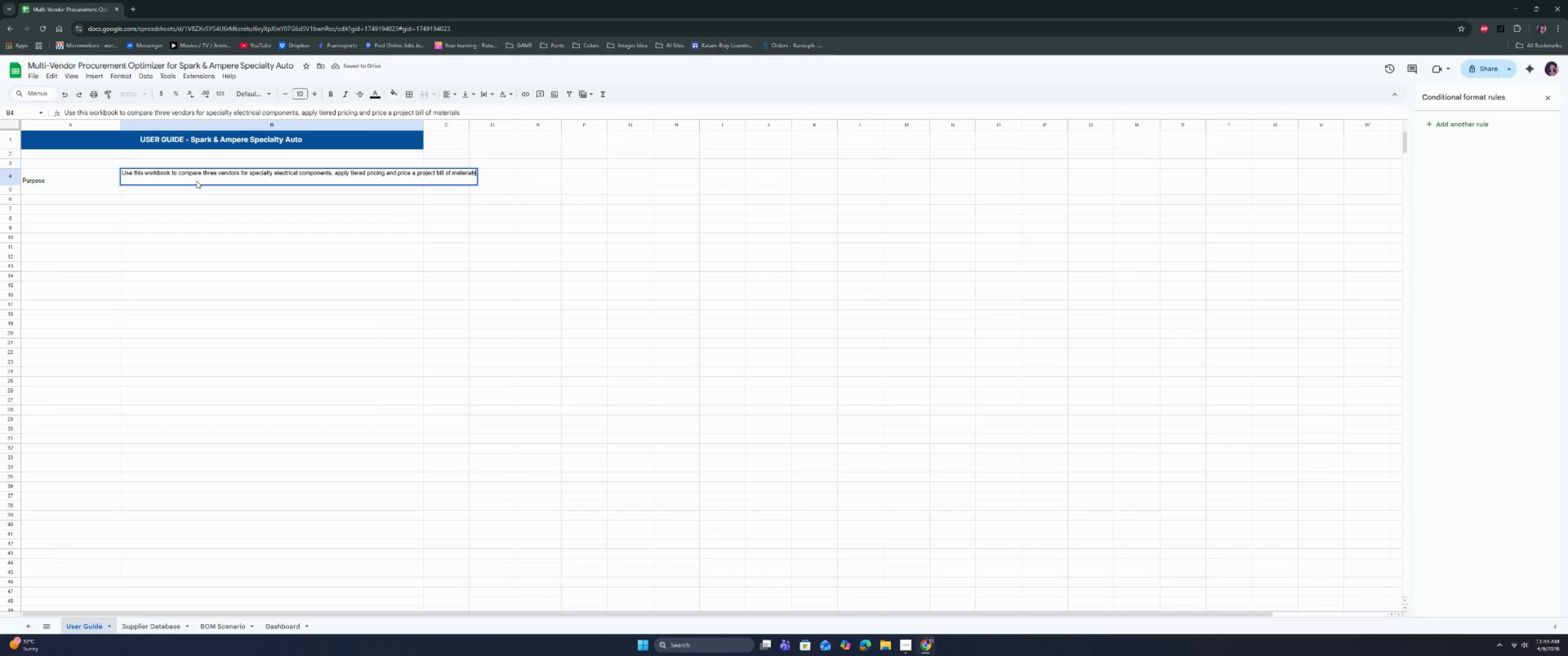 
key(Period)
 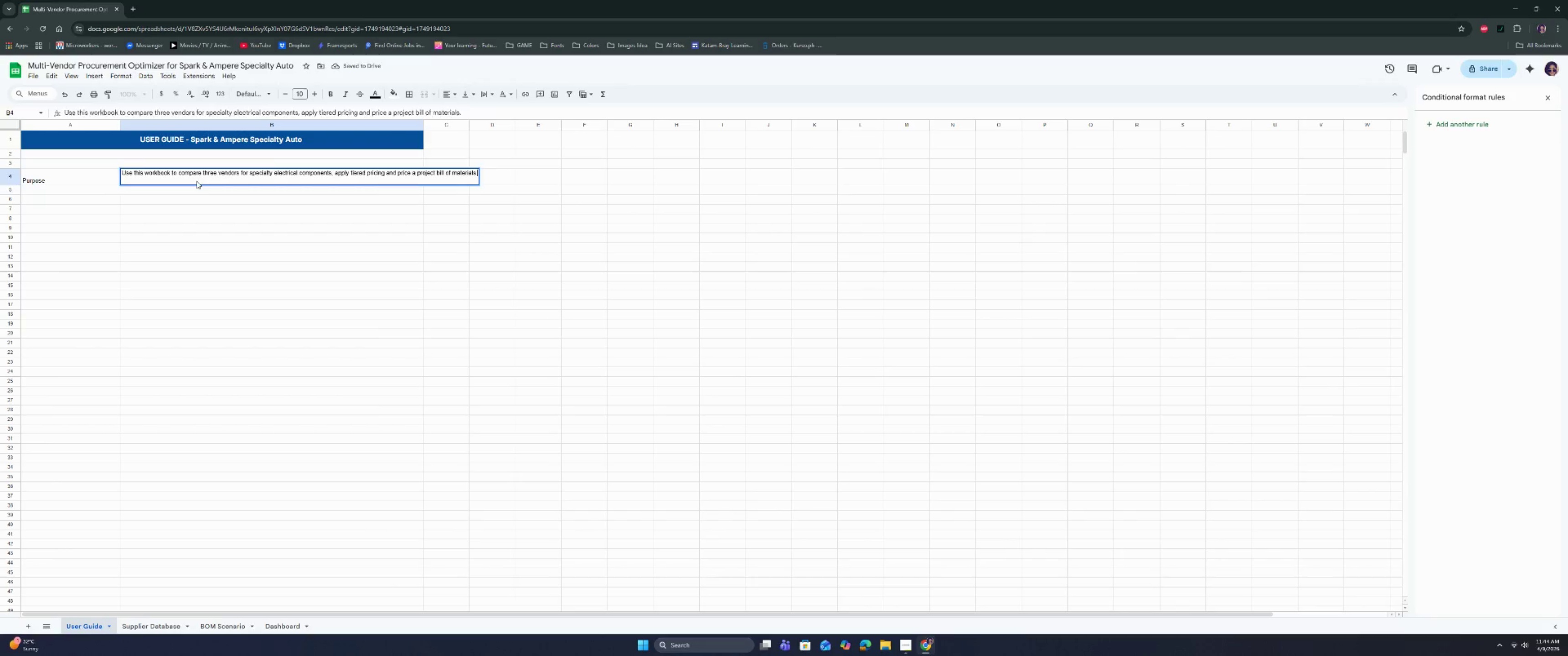 
key(Enter)
 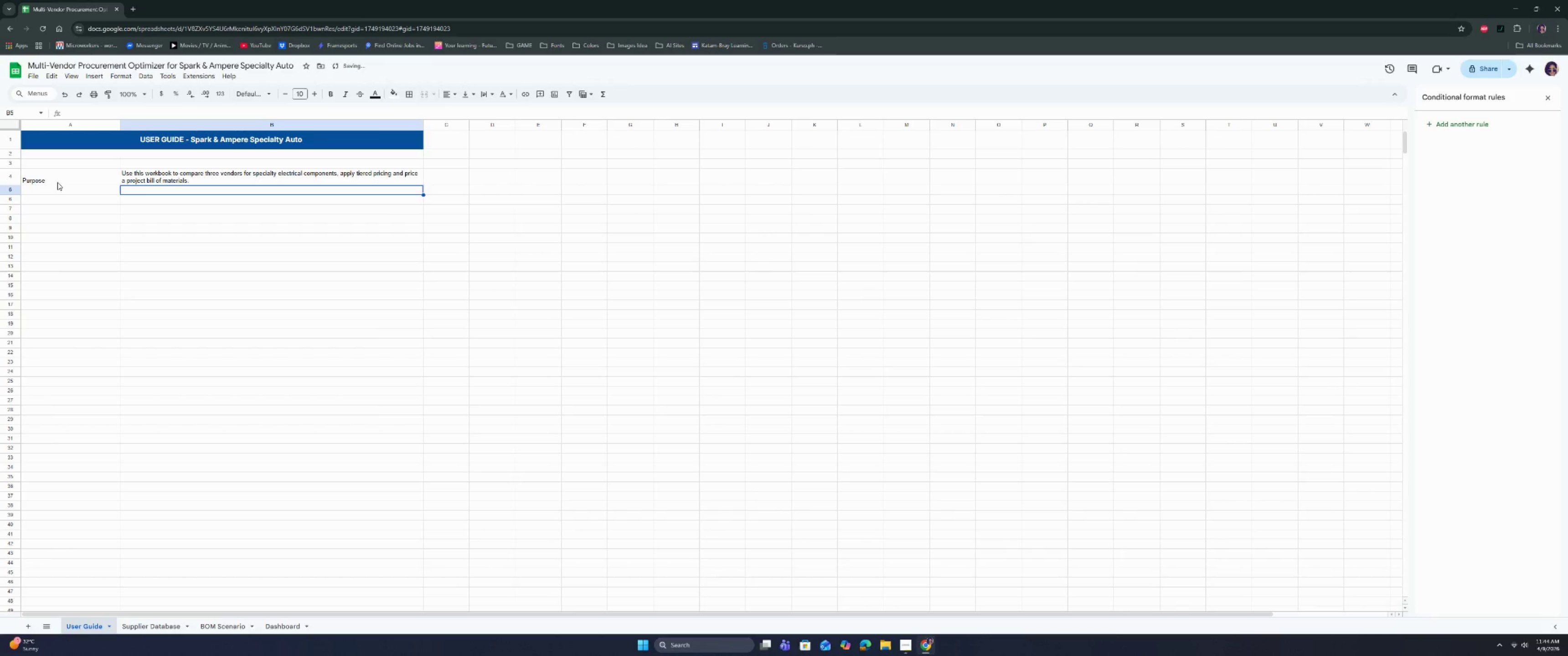 
left_click([63, 177])
 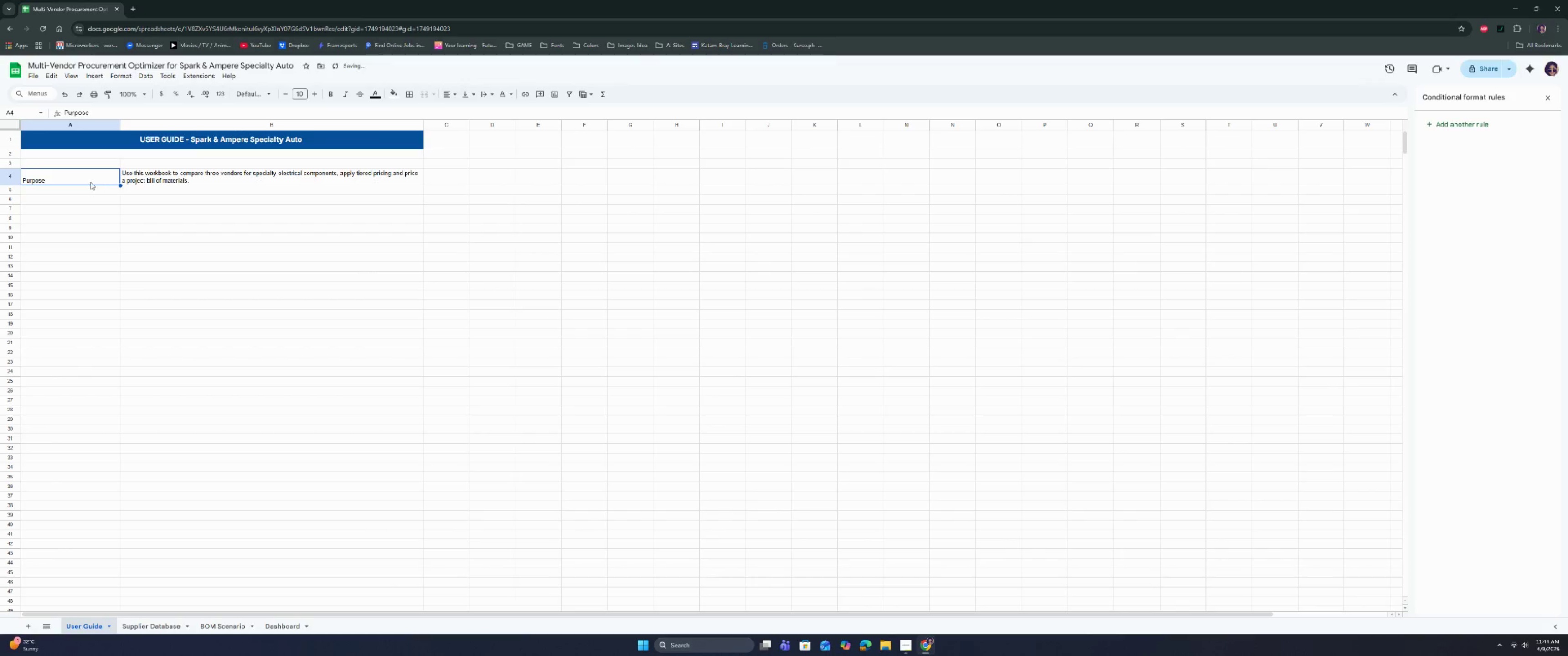 
left_click_drag(start_coordinate=[91, 174], to_coordinate=[165, 179])
 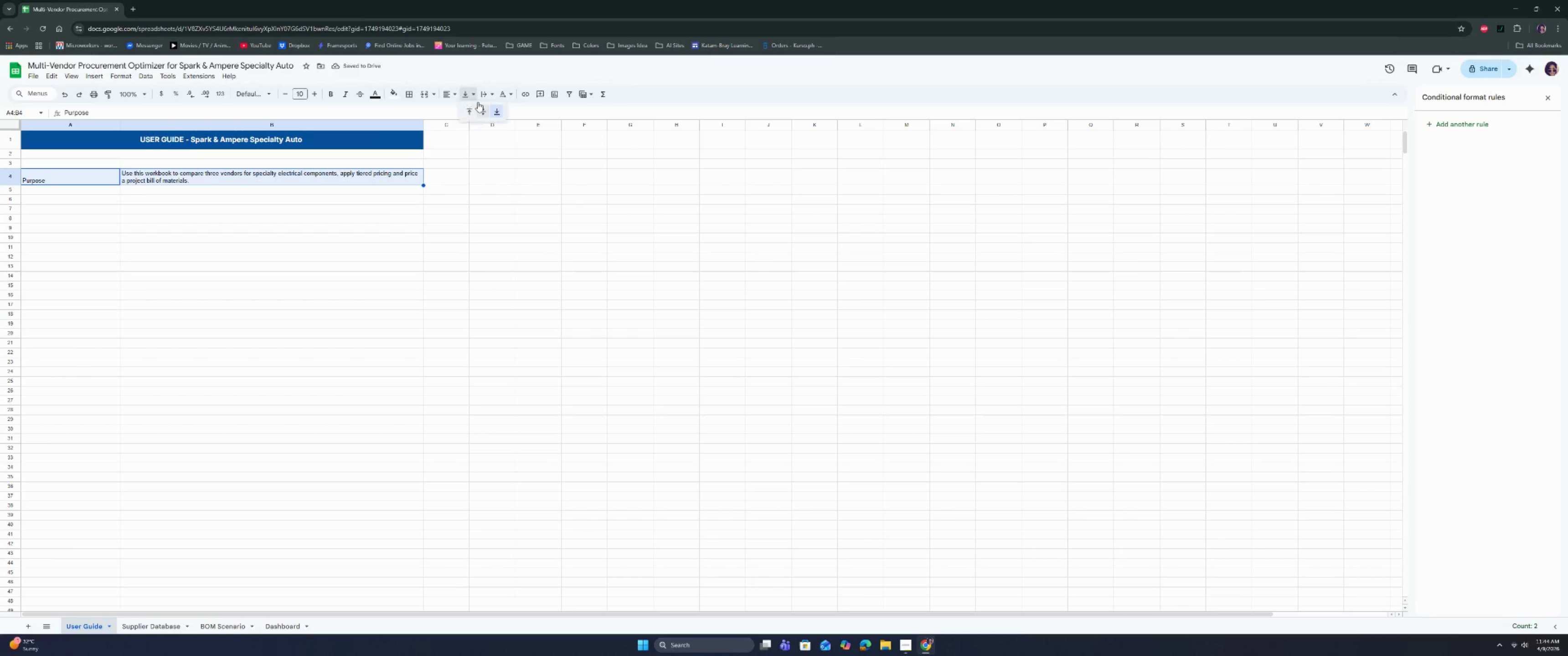 
double_click([485, 110])
 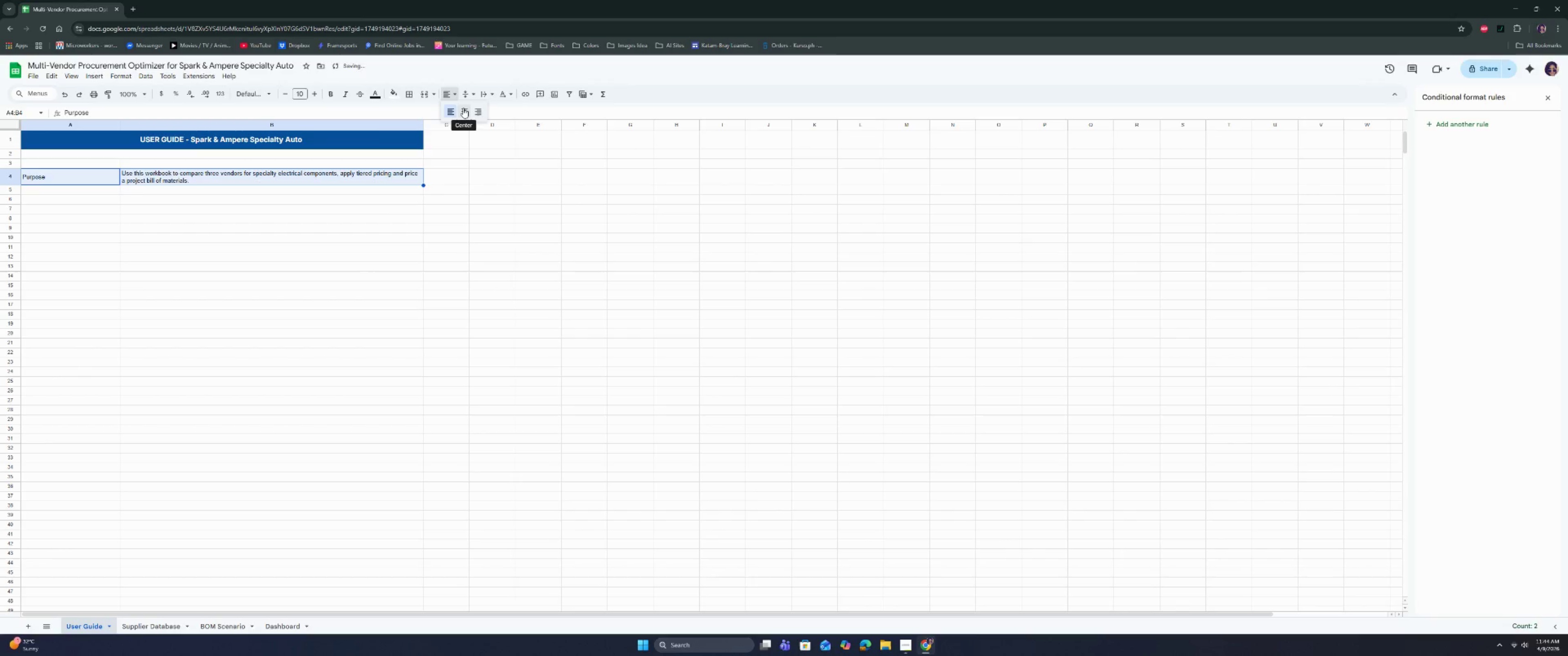 
left_click([463, 108])
 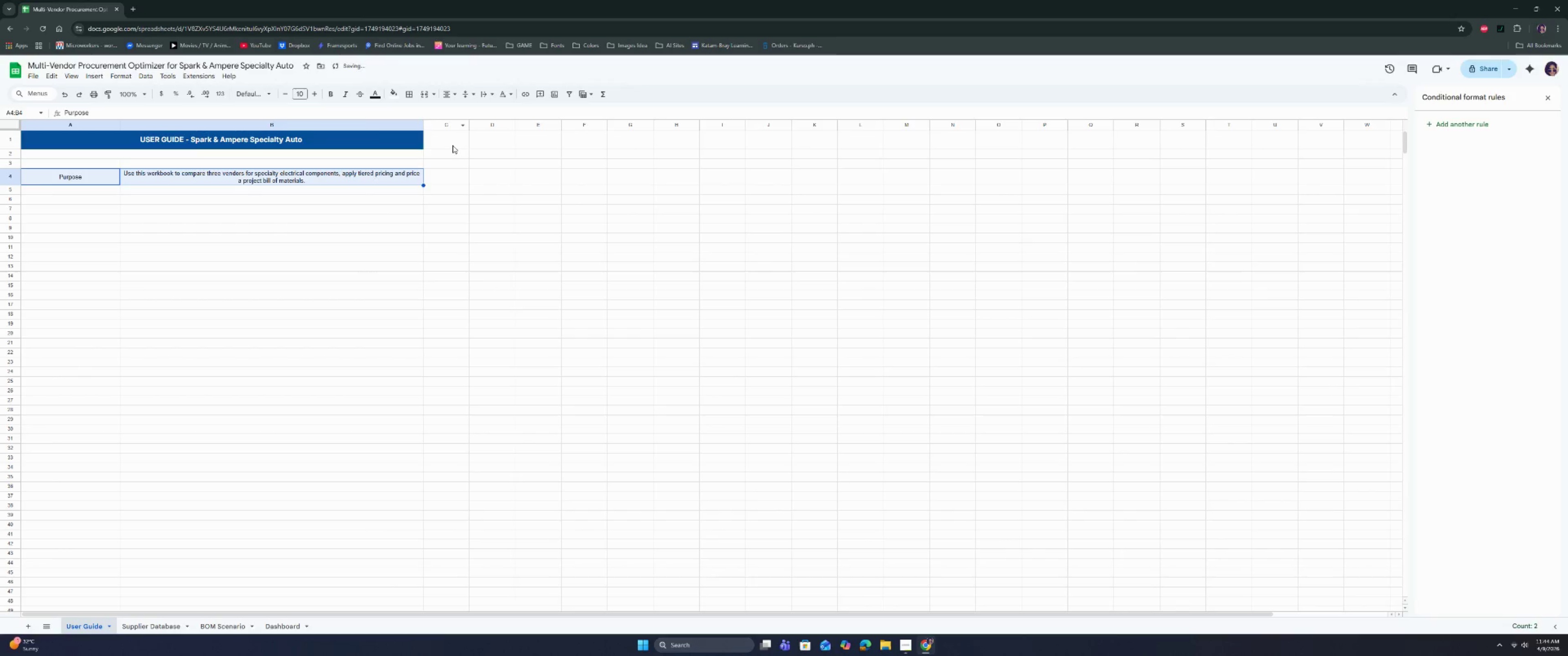 
left_click([259, 233])
 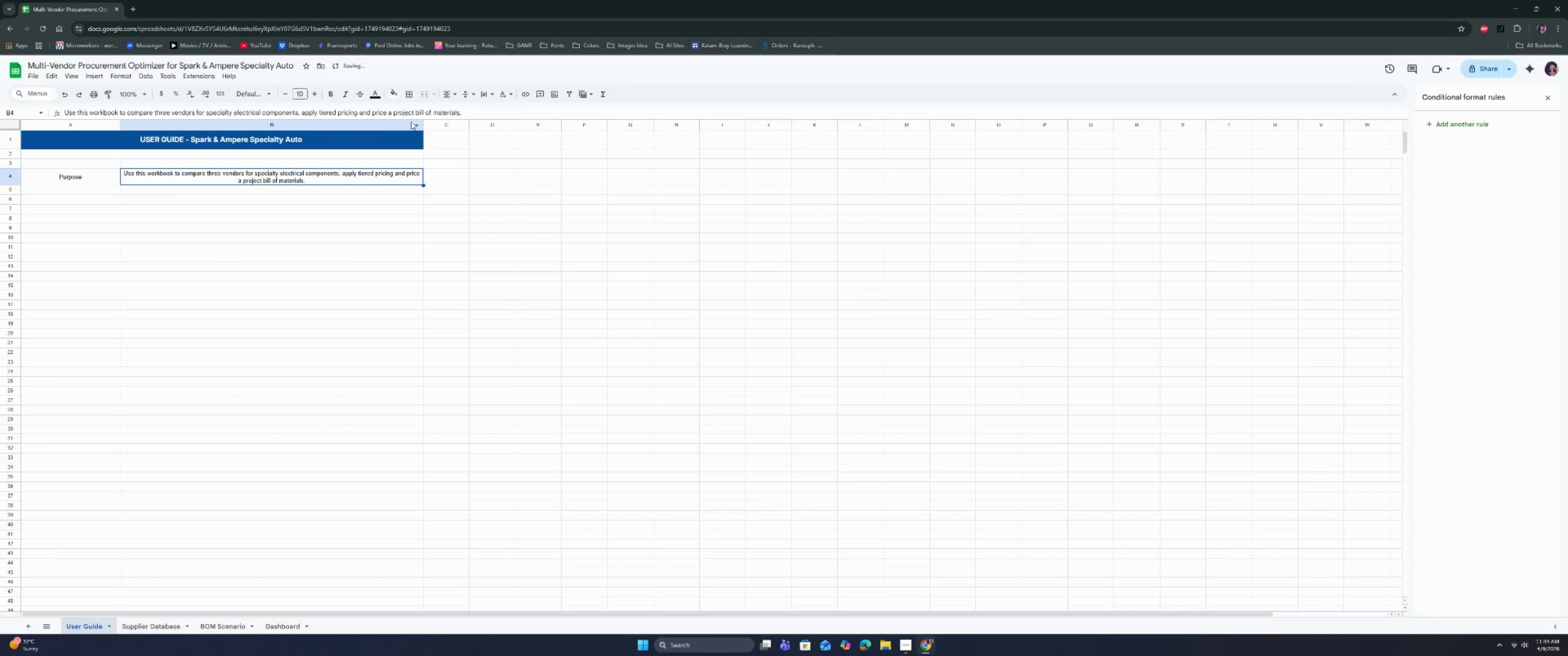 
left_click([452, 95])
 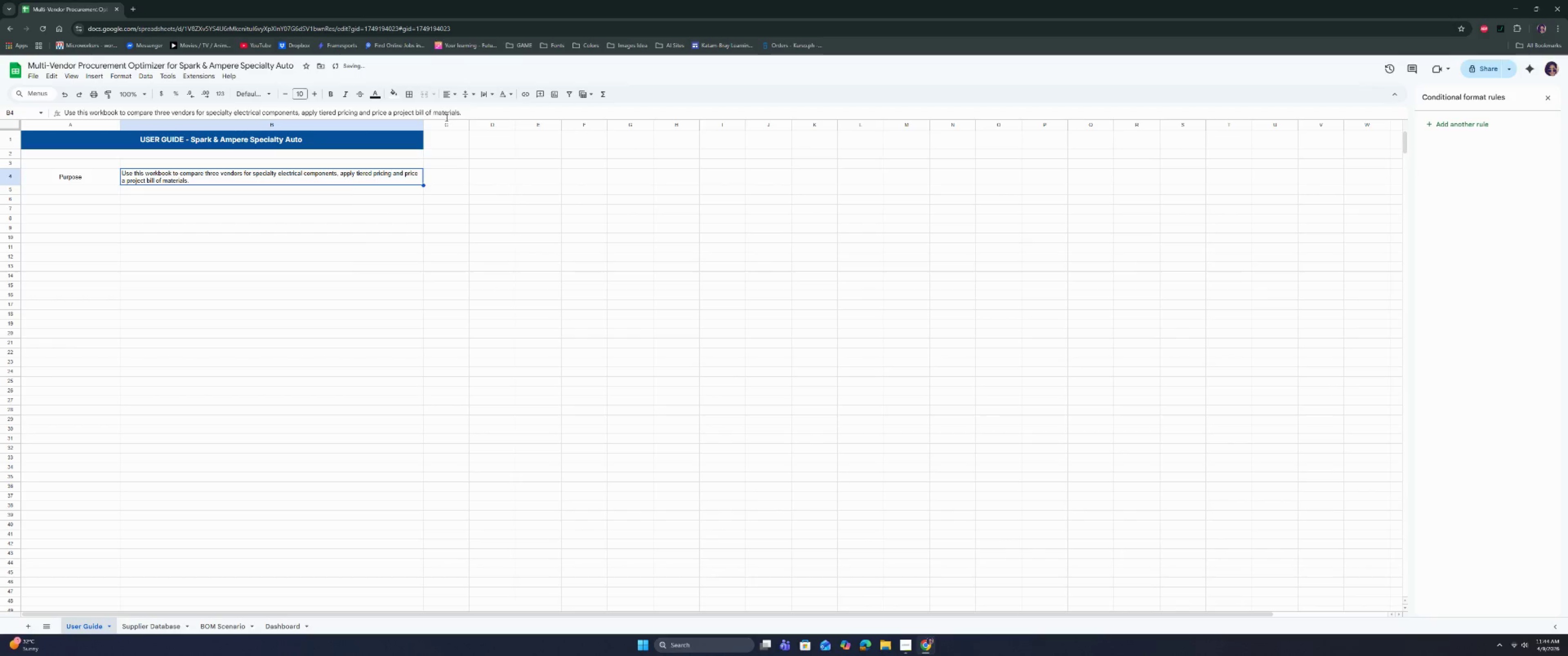 
triple_click([229, 229])
 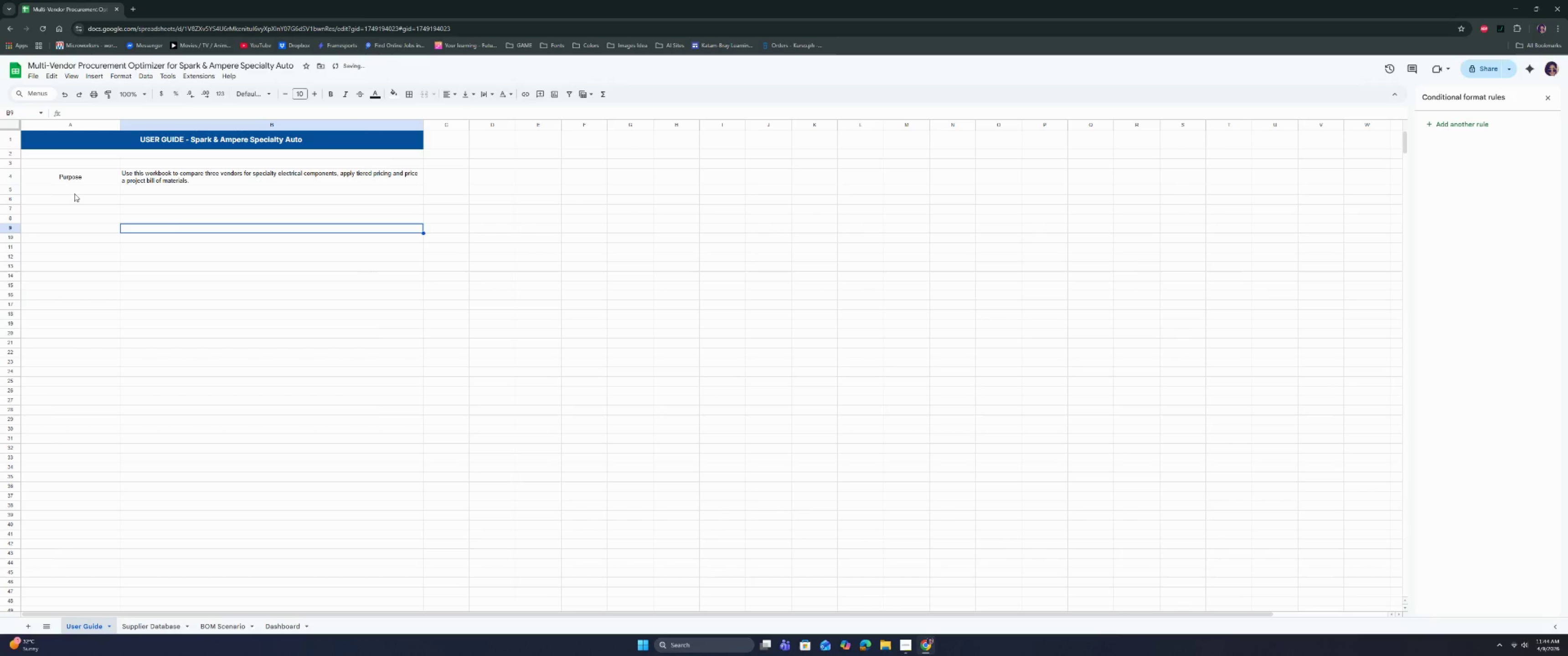 
left_click_drag(start_coordinate=[75, 191], to_coordinate=[150, 193])
 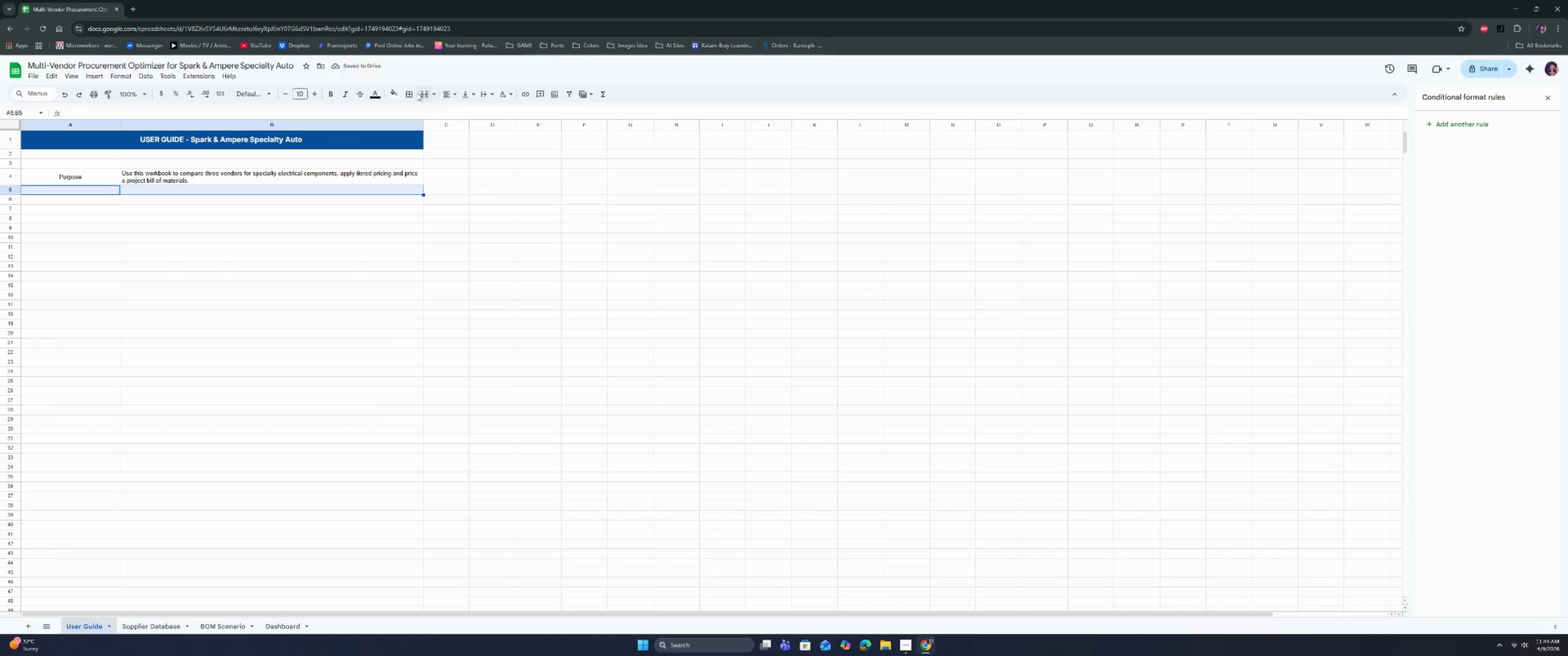 
left_click([409, 92])
 